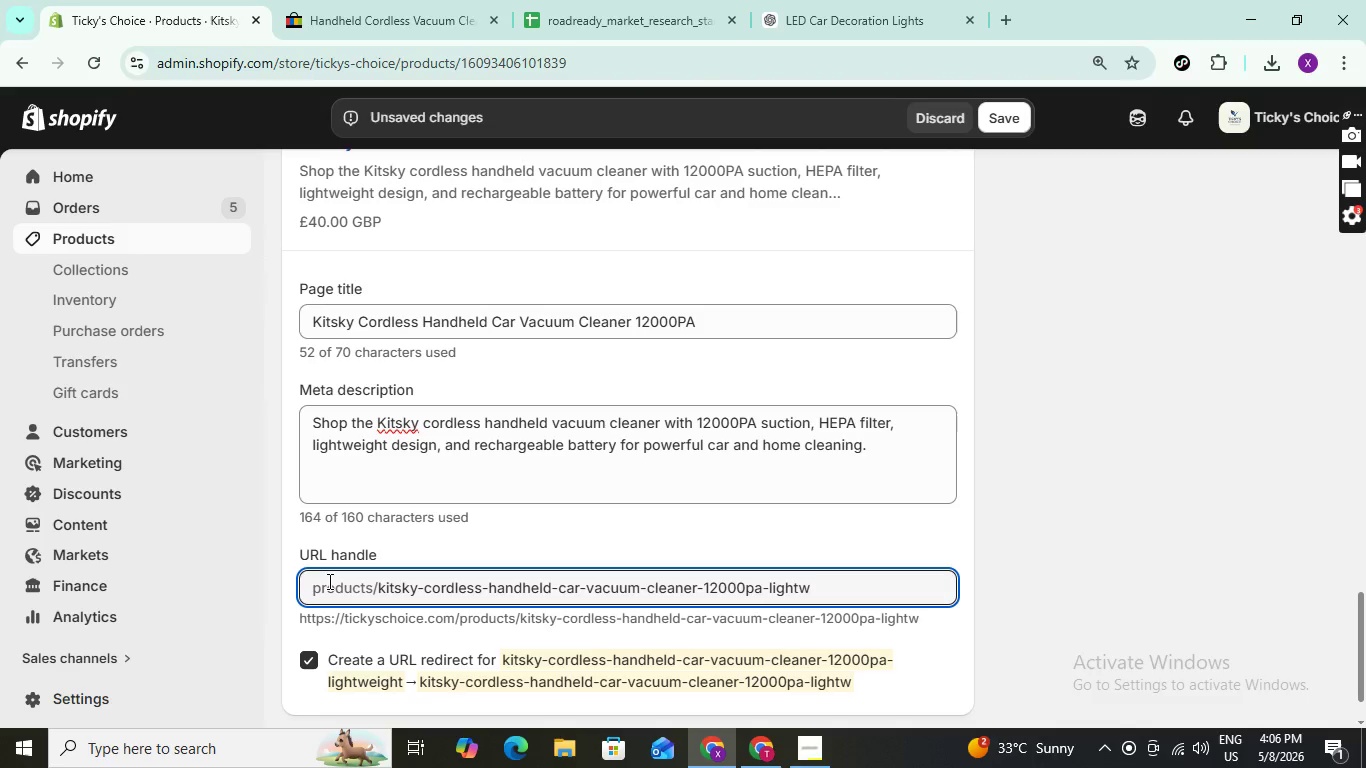 
wait(14.62)
 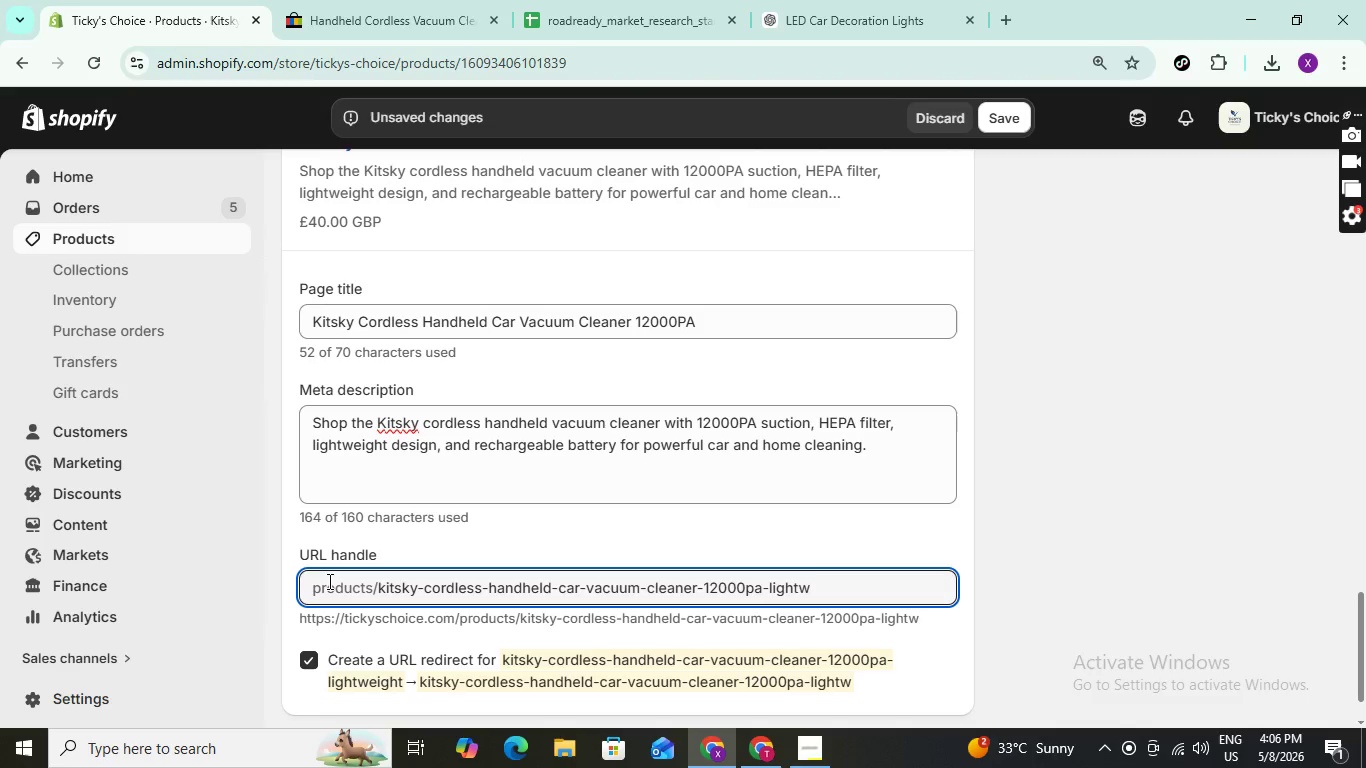 
key(K)
 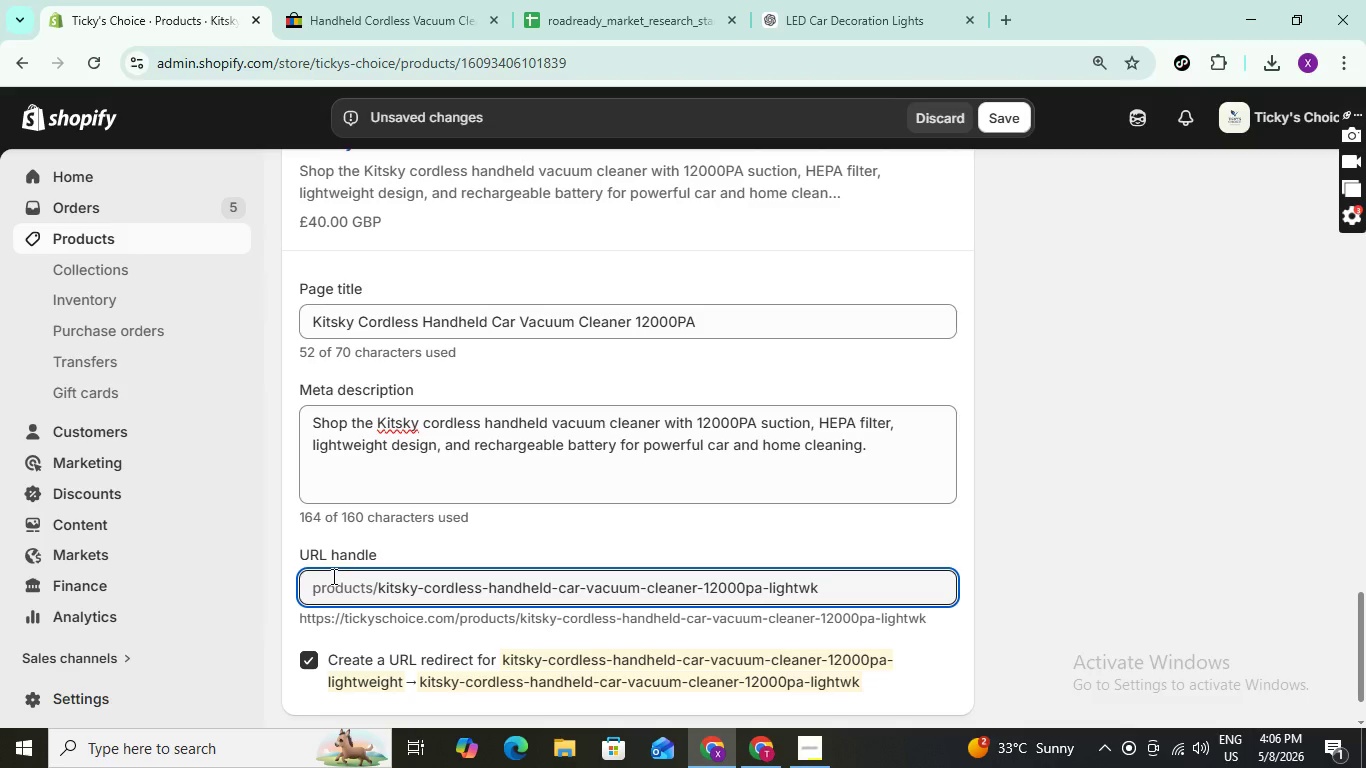 
key(Backspace)
 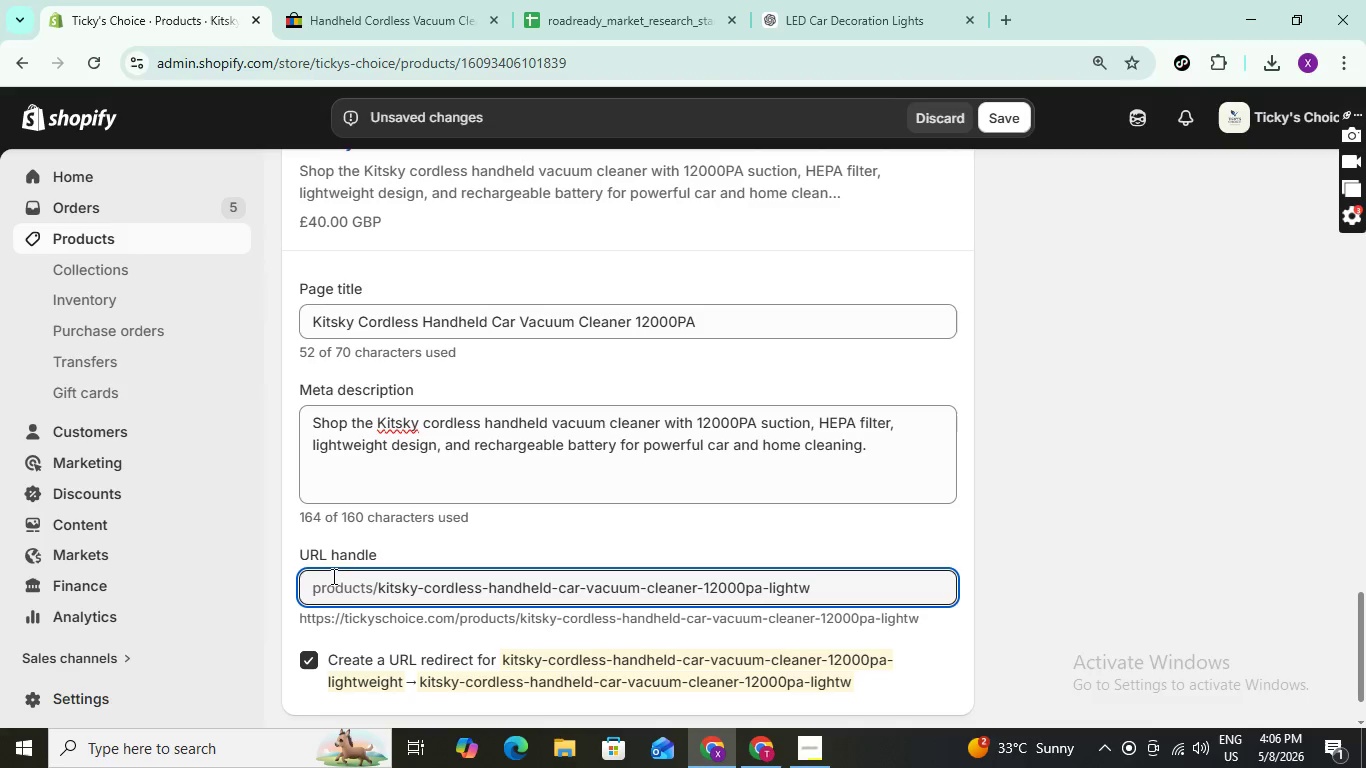 
hold_key(key=Backspace, duration=1.51)
 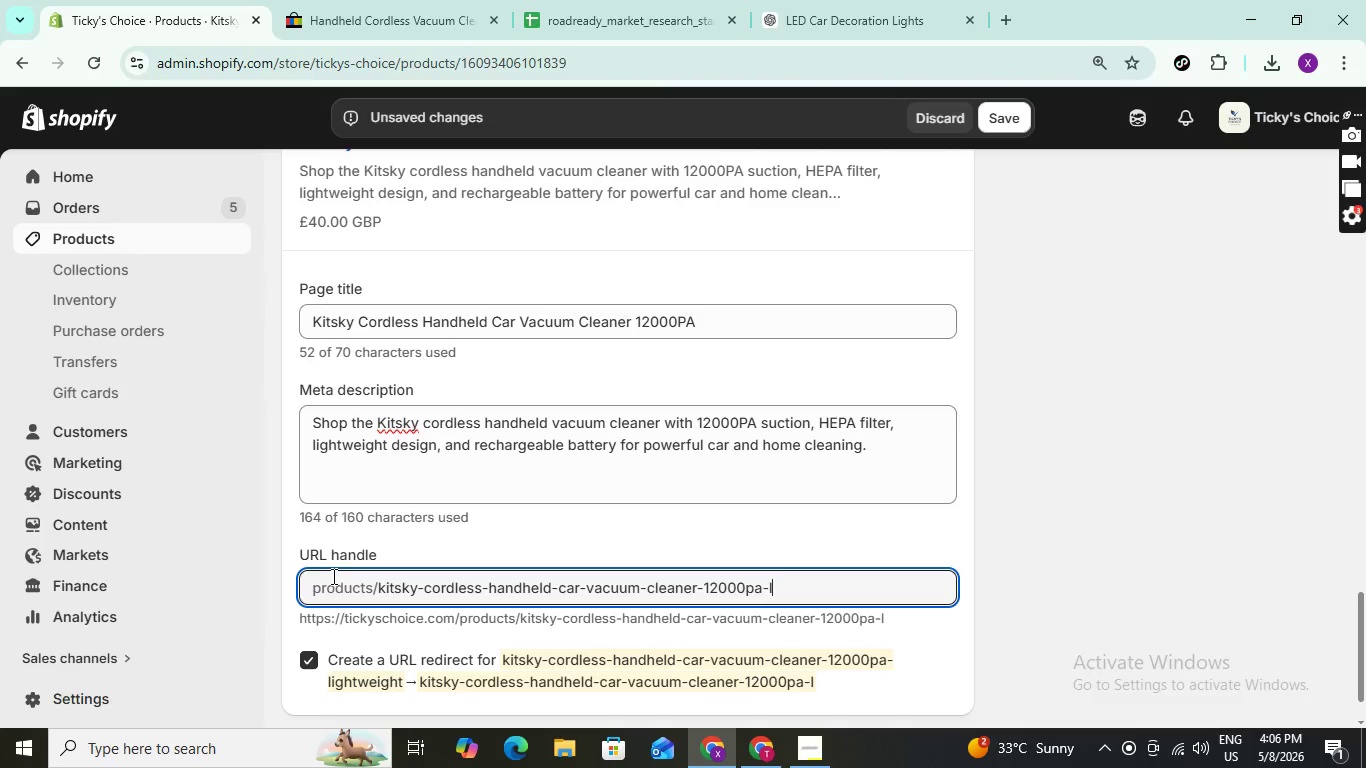 
hold_key(key=Backspace, duration=0.38)
 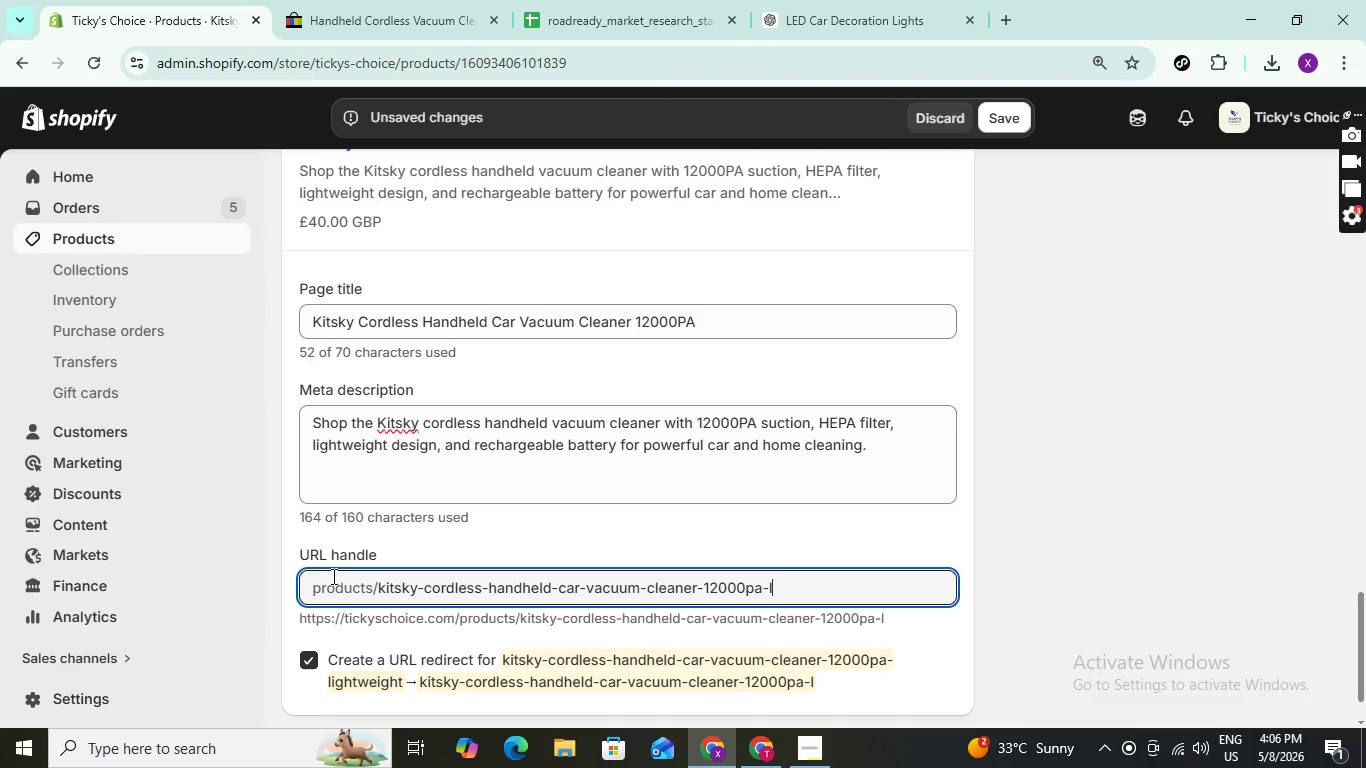 
hold_key(key=Backspace, duration=1.44)
 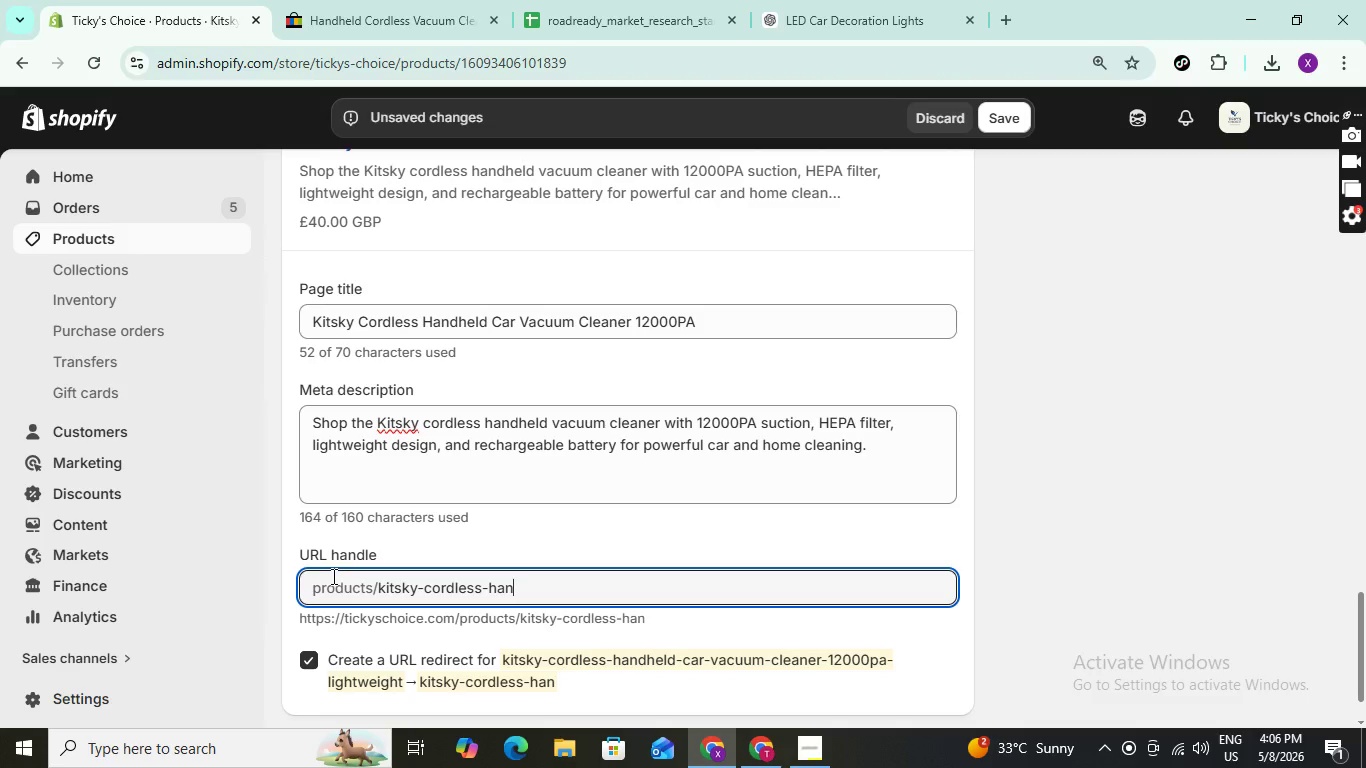 
hold_key(key=ShiftLeft, duration=0.53)
 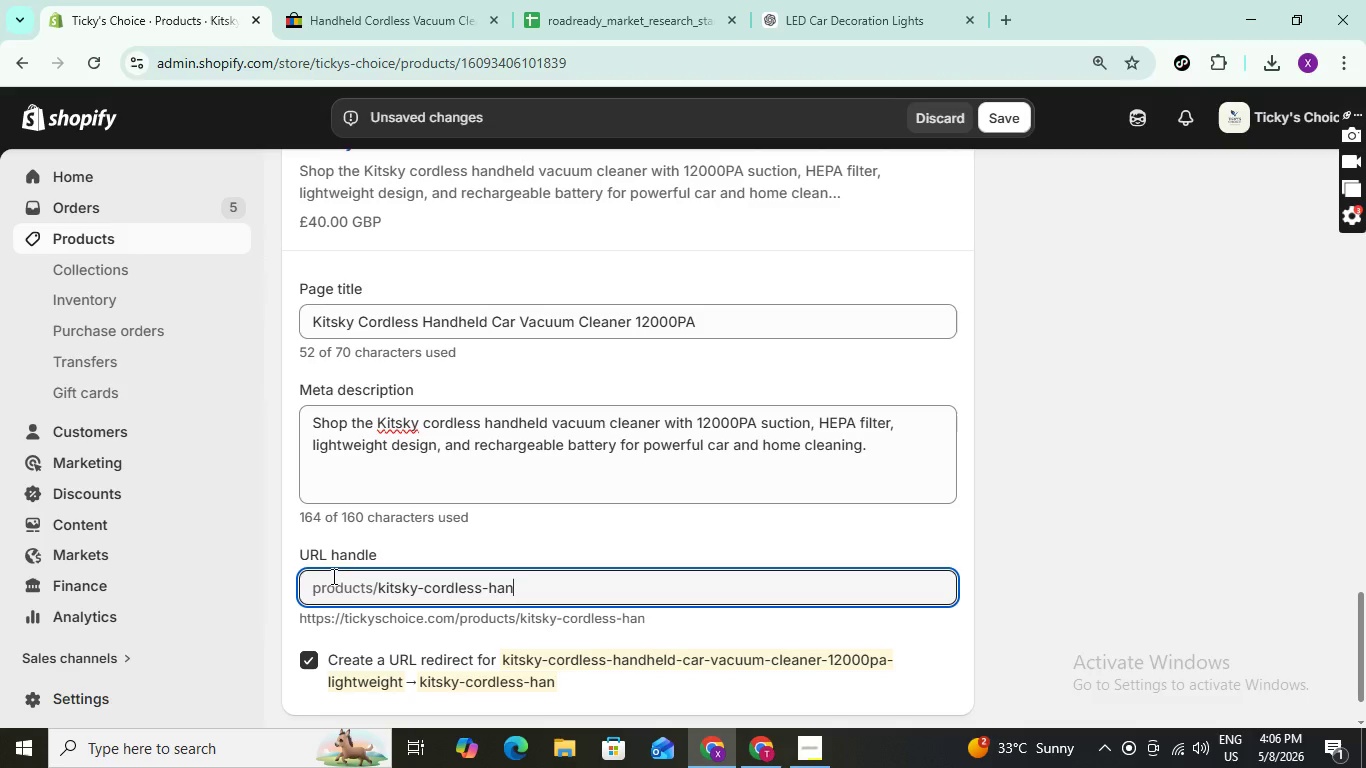 
hold_key(key=Backspace, duration=0.98)
 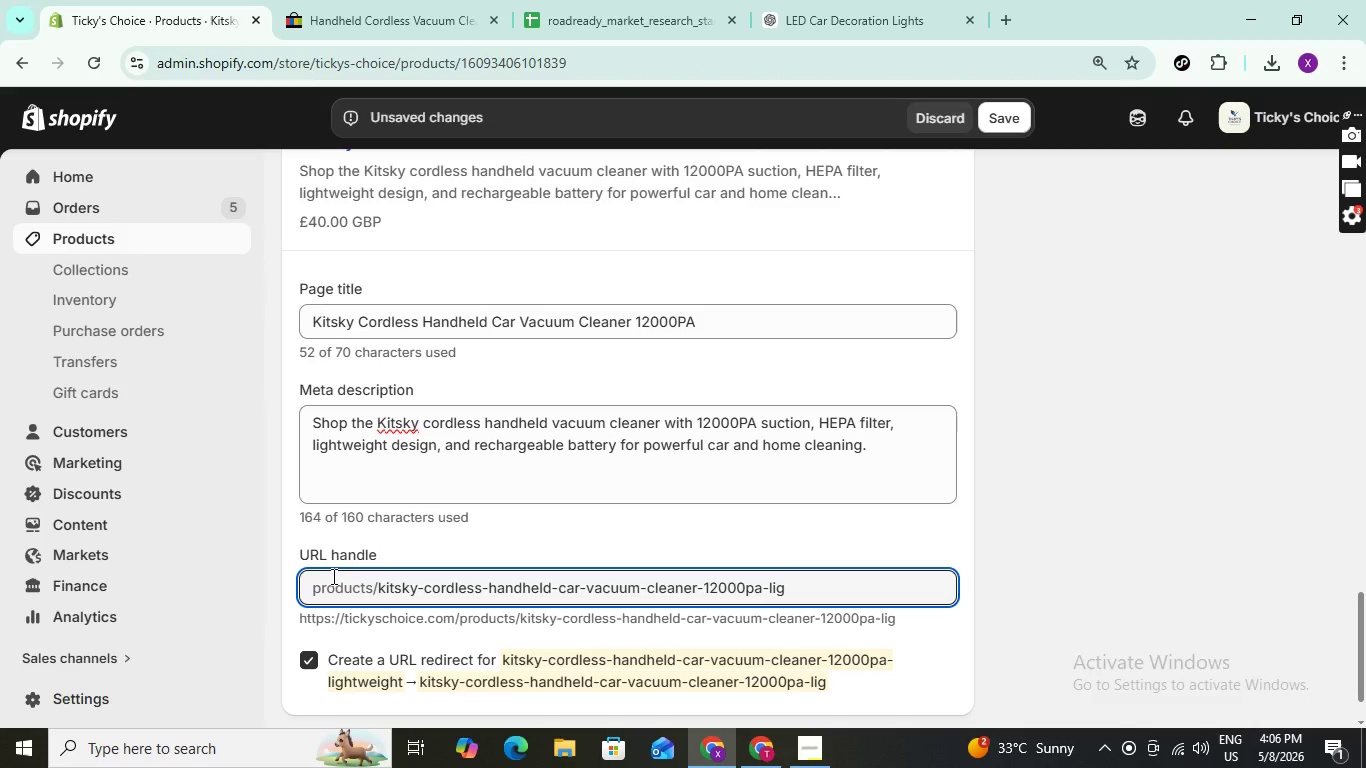 
hold_key(key=ShiftLeft, duration=0.62)
 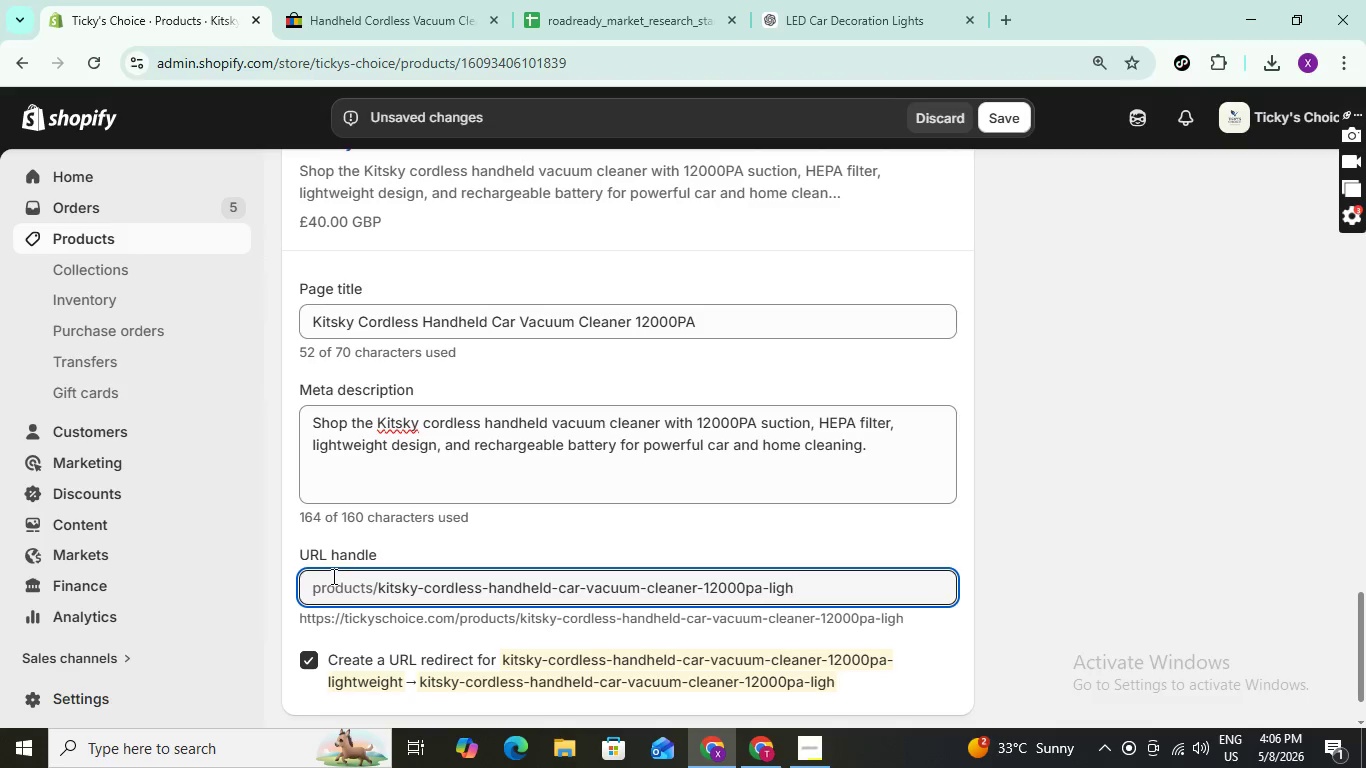 
hold_key(key=Backspace, duration=1.45)
 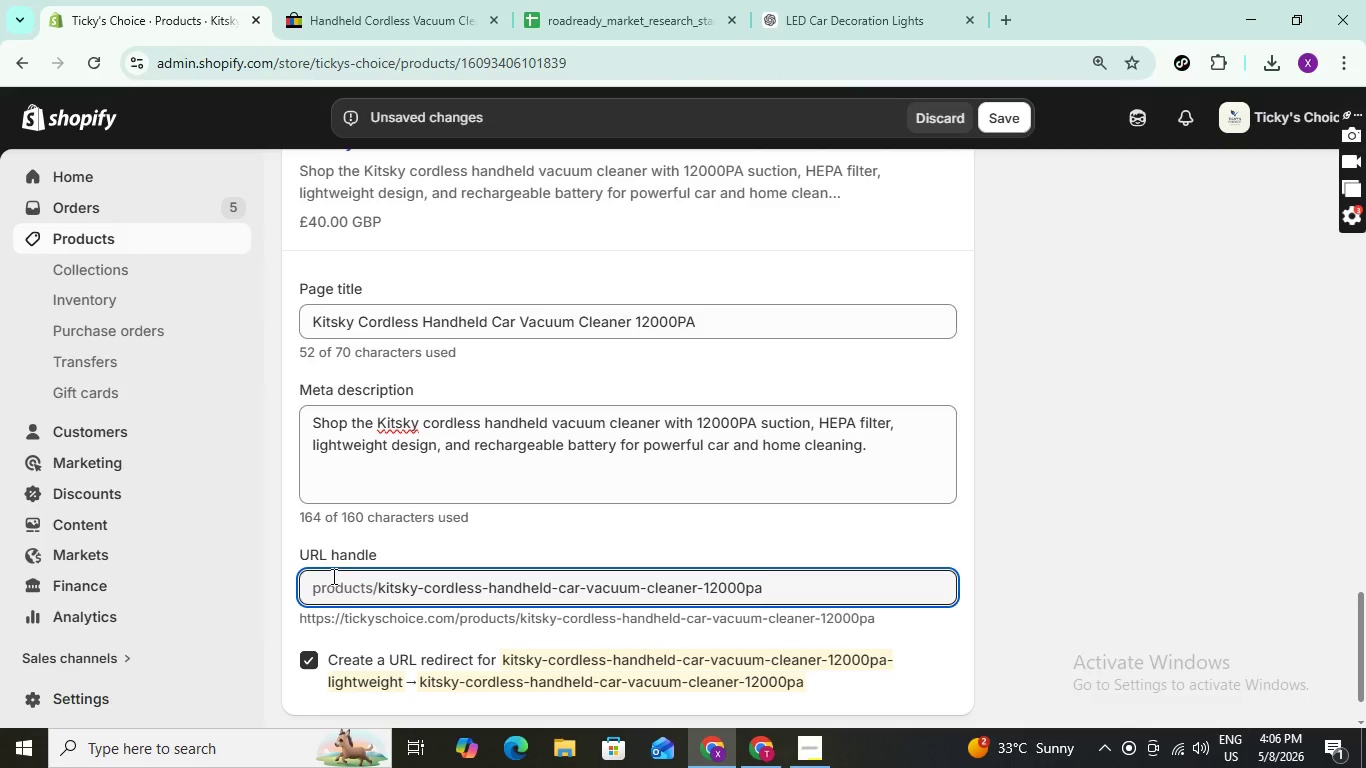 
hold_key(key=Backspace, duration=0.66)
 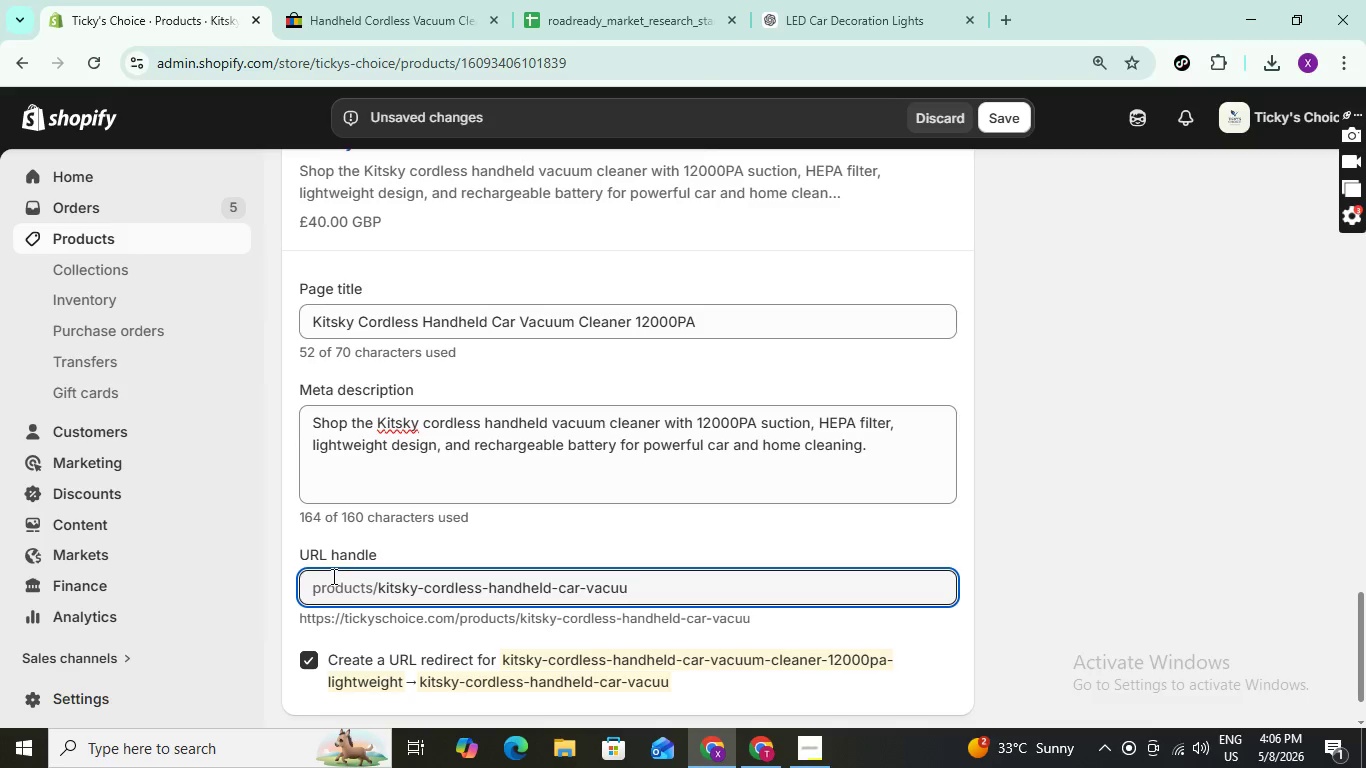 
key(Backspace)
 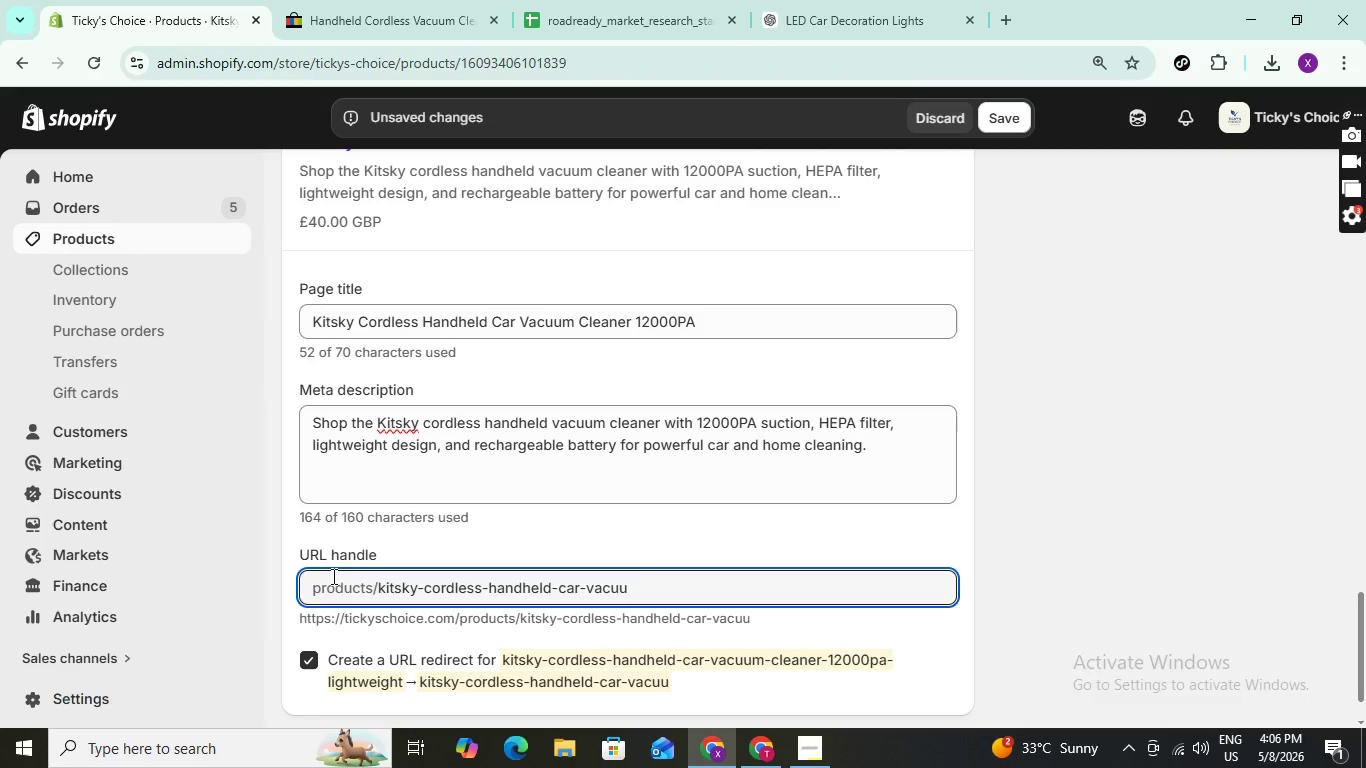 
key(Backspace)
 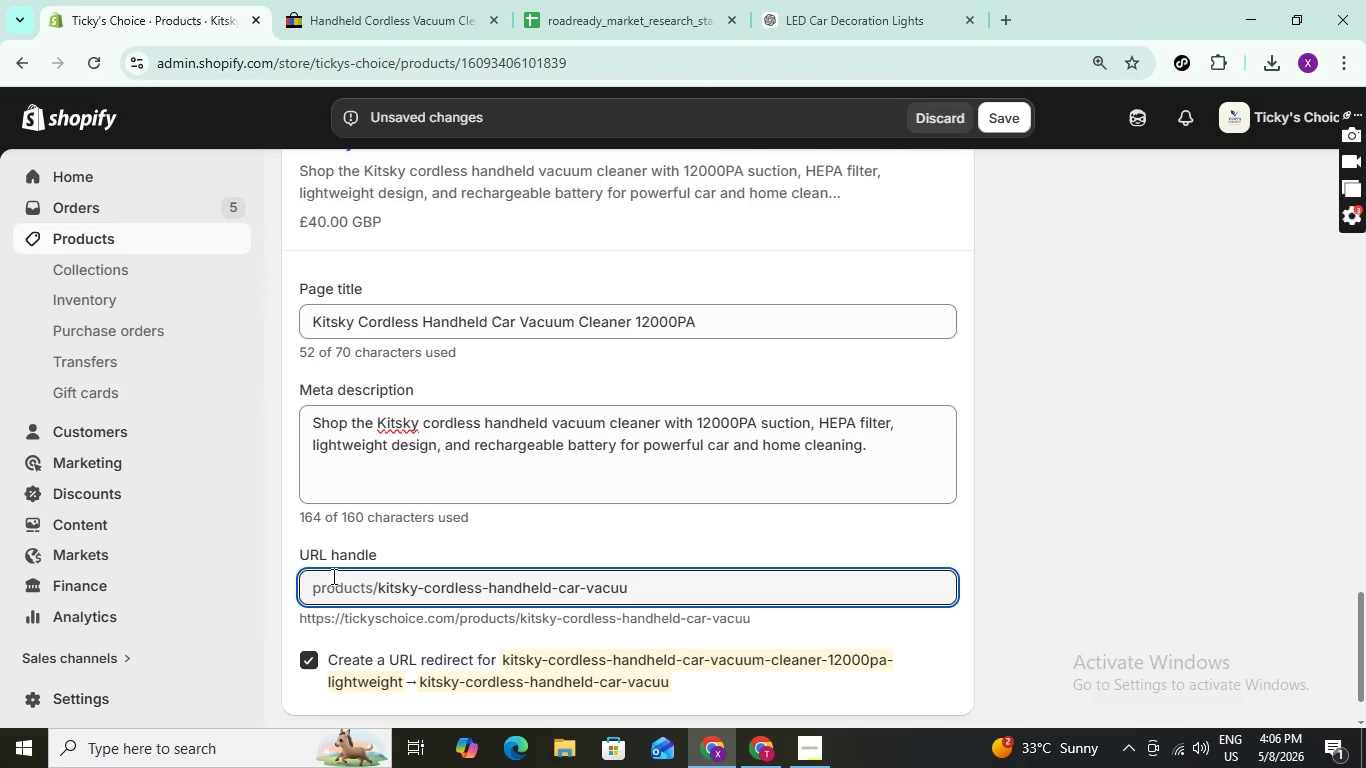 
key(Backspace)
 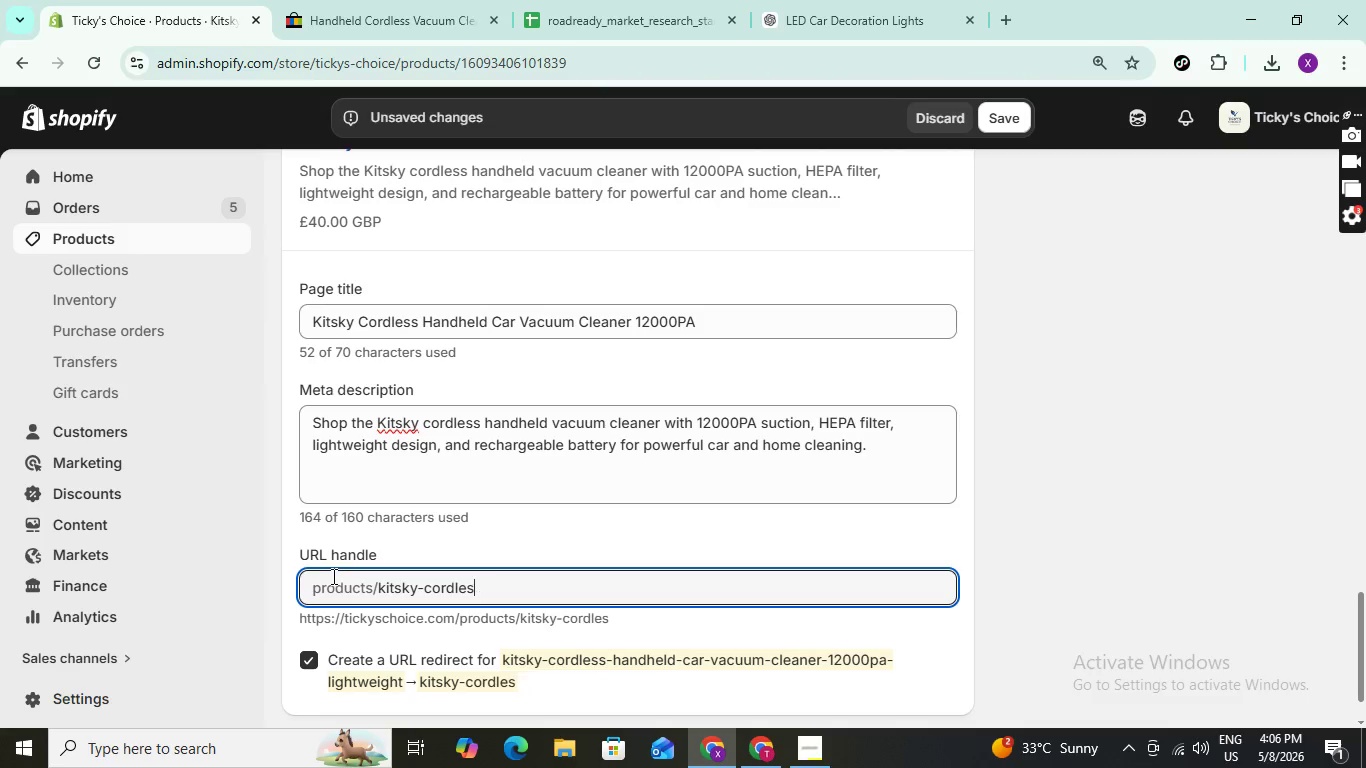 
key(Backspace)
 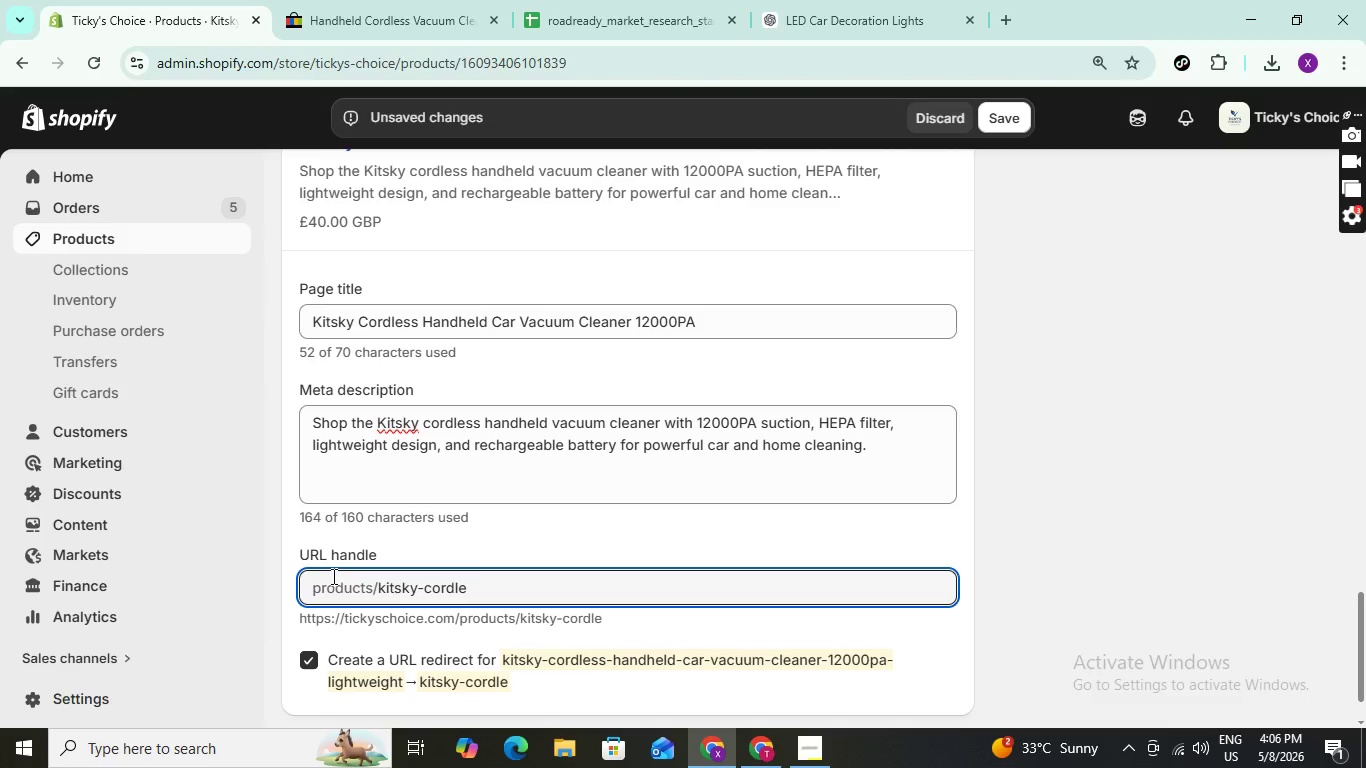 
key(Backspace)
 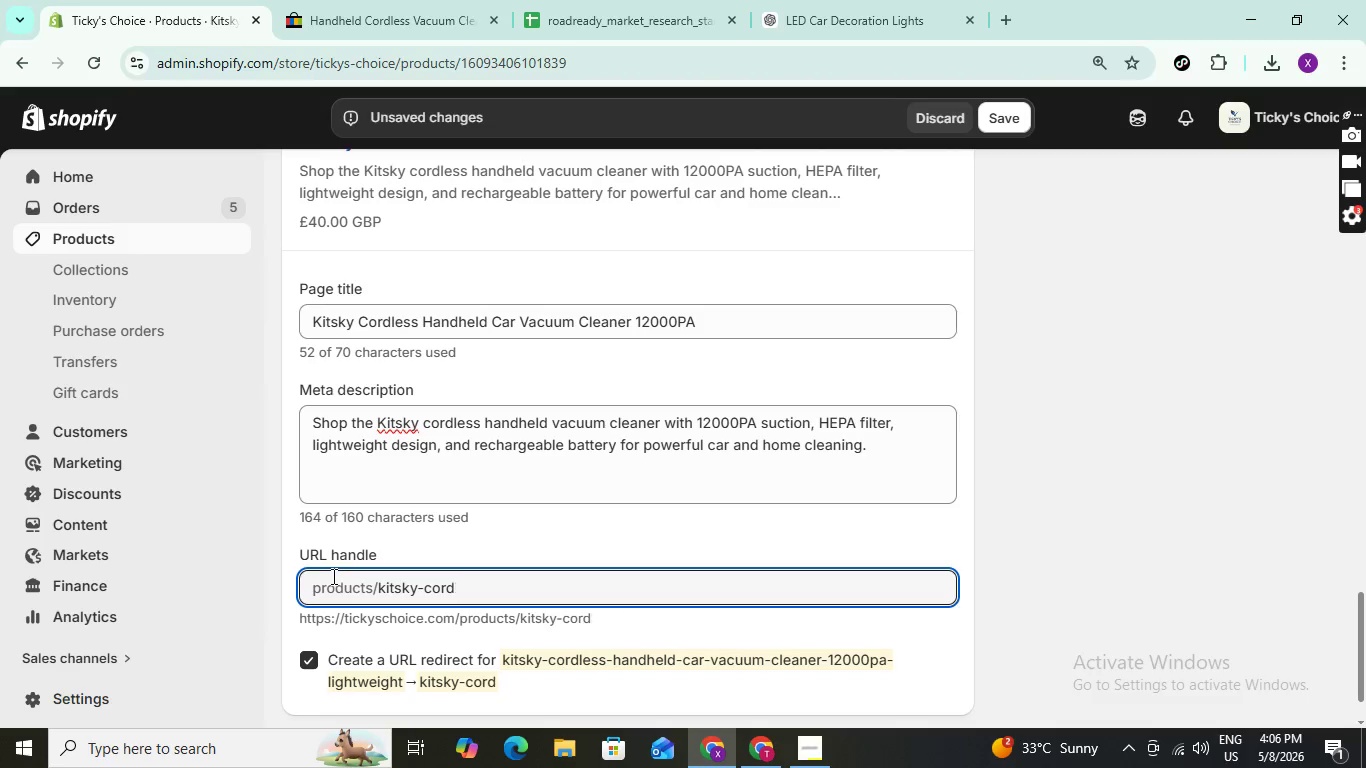 
key(Backspace)
 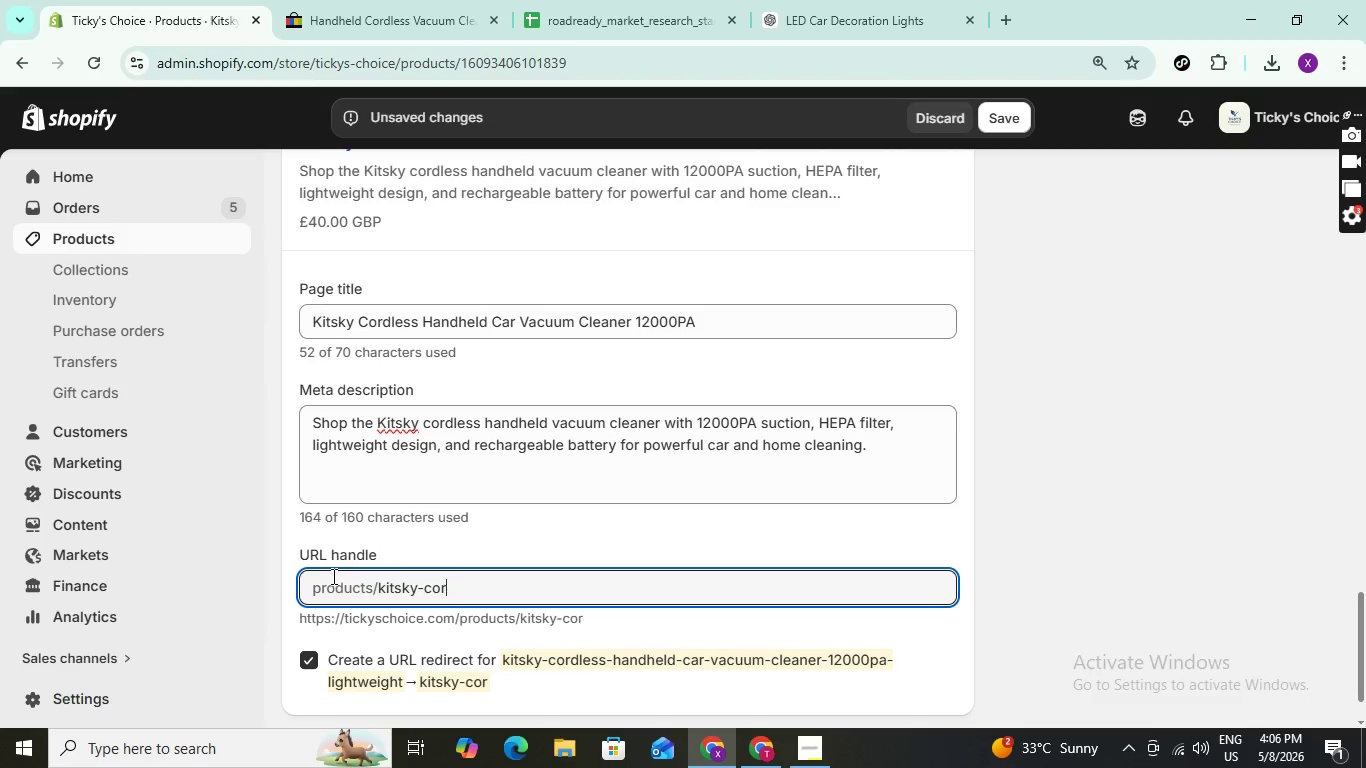 
key(Backspace)
 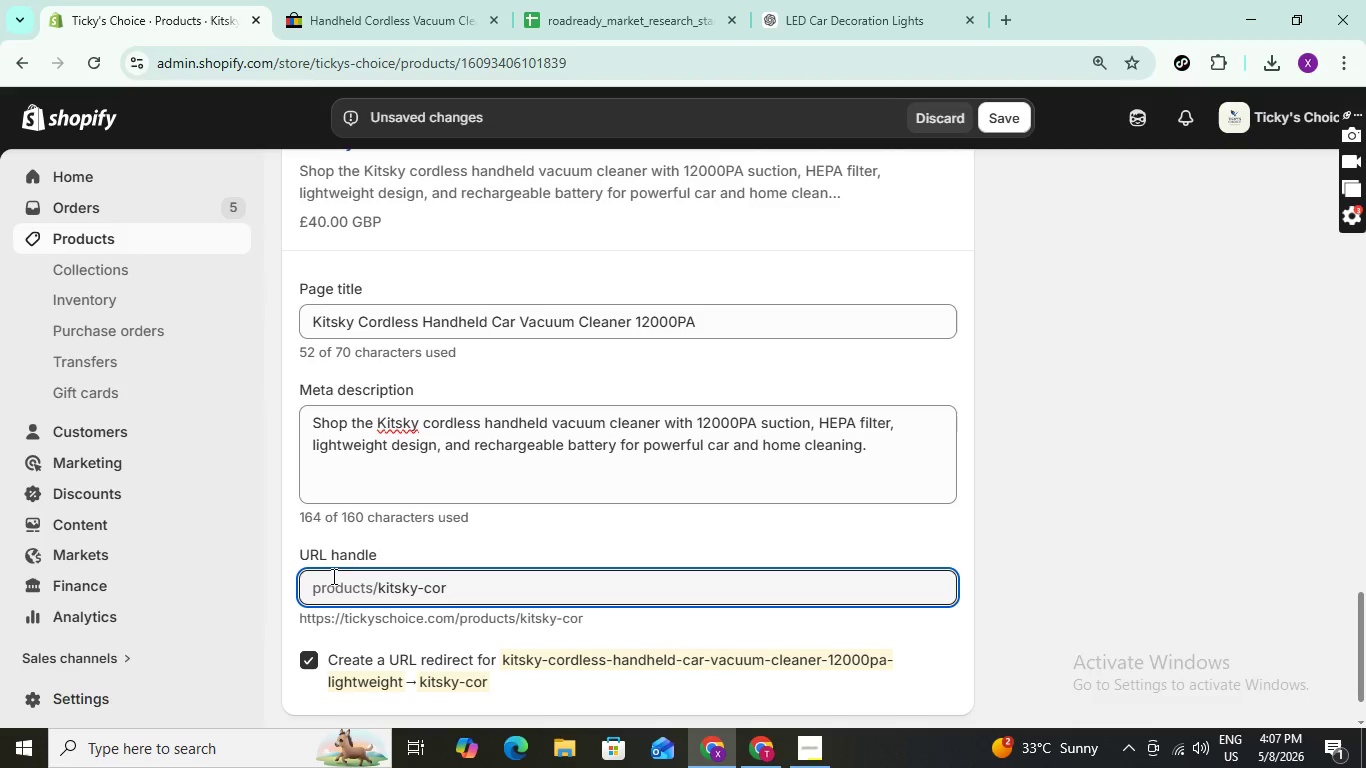 
key(Backspace)
 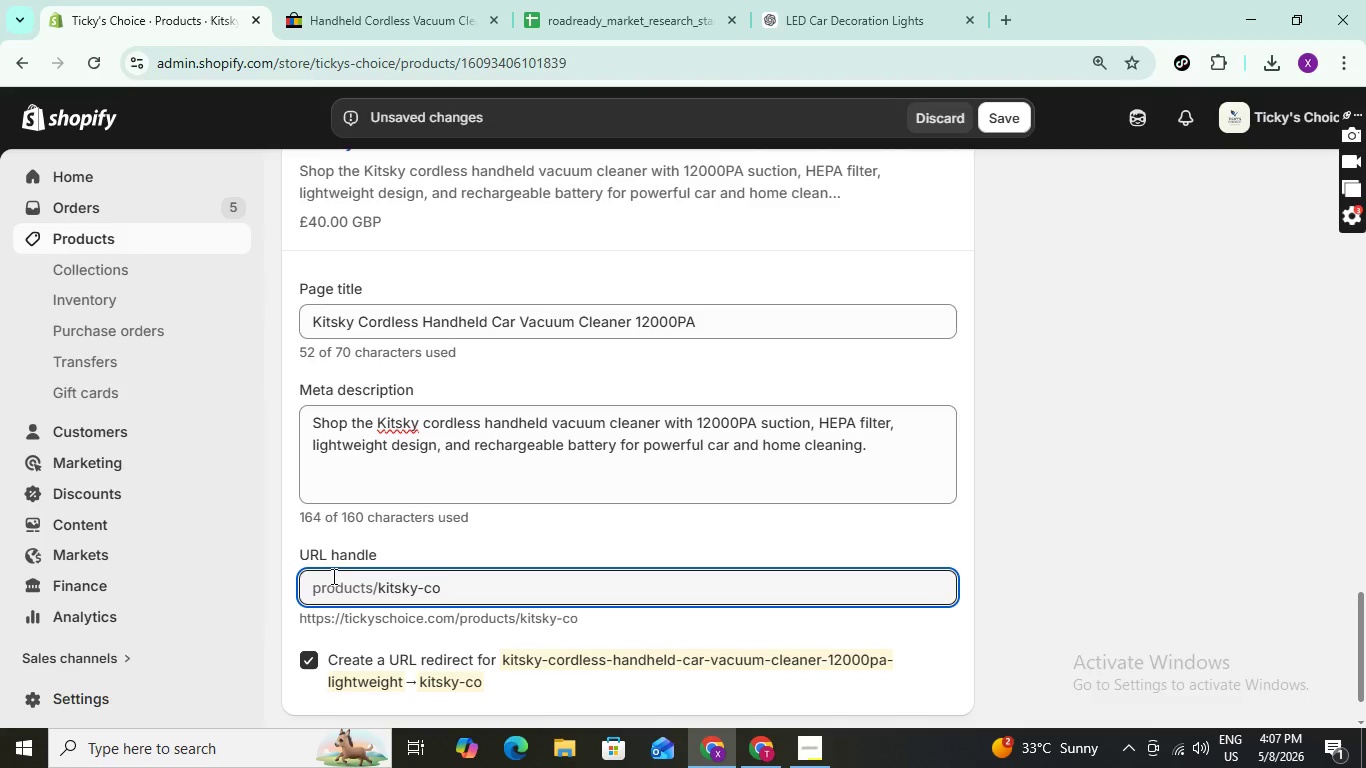 
key(Backspace)
 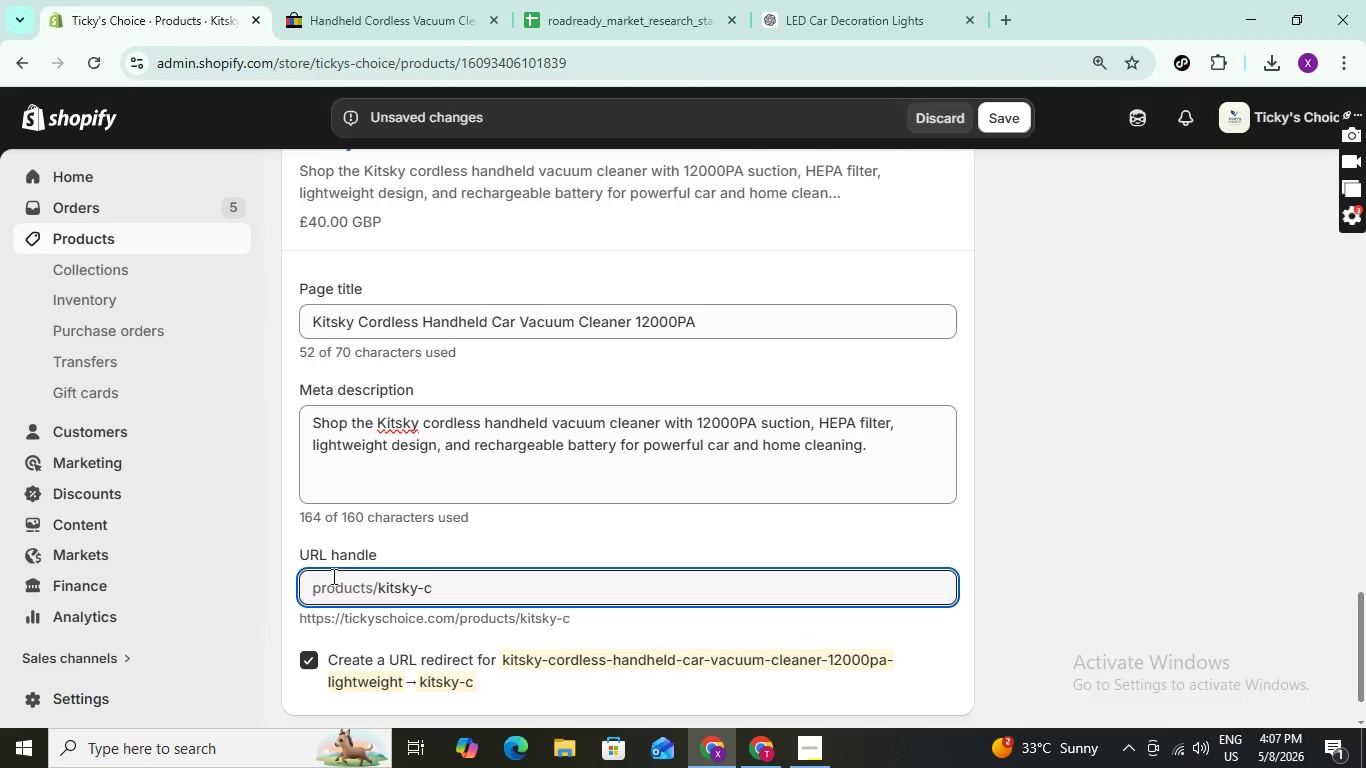 
key(Backspace)
 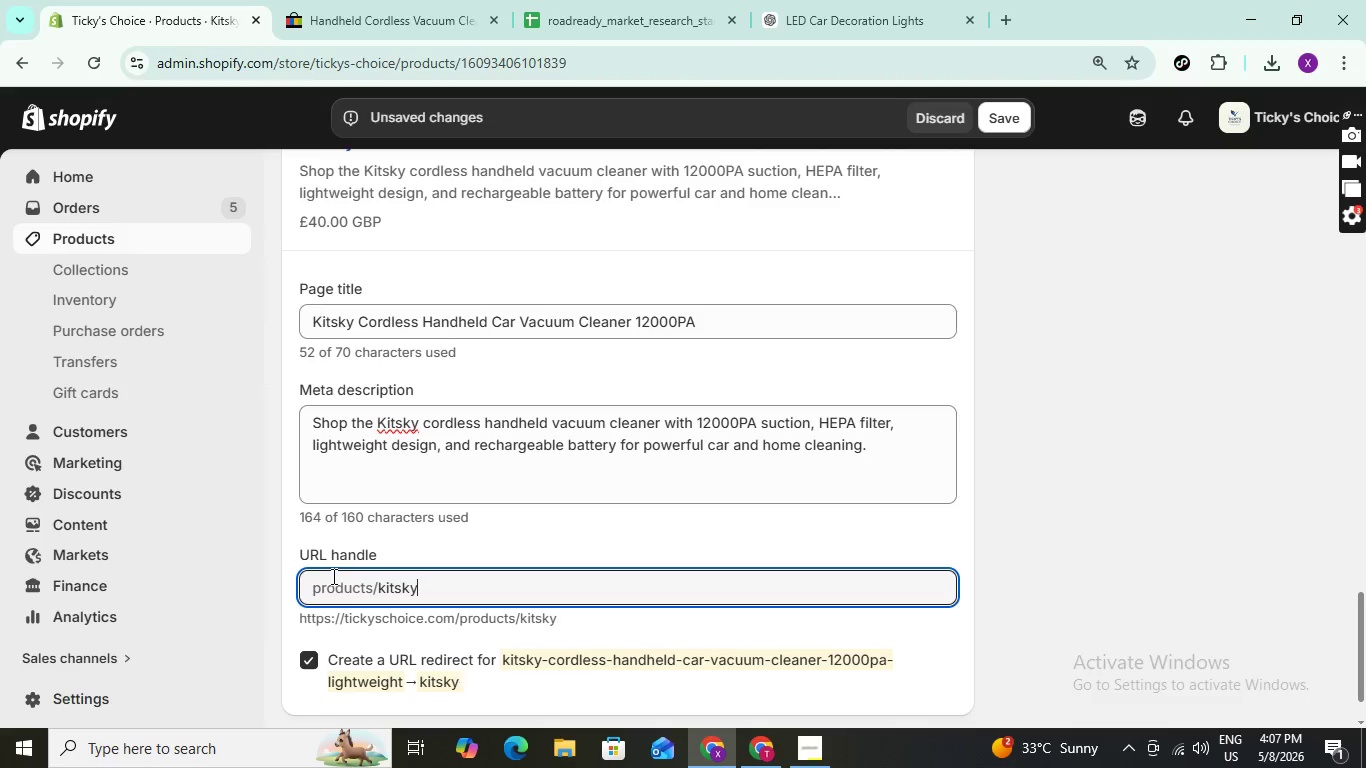 
key(Backspace)
 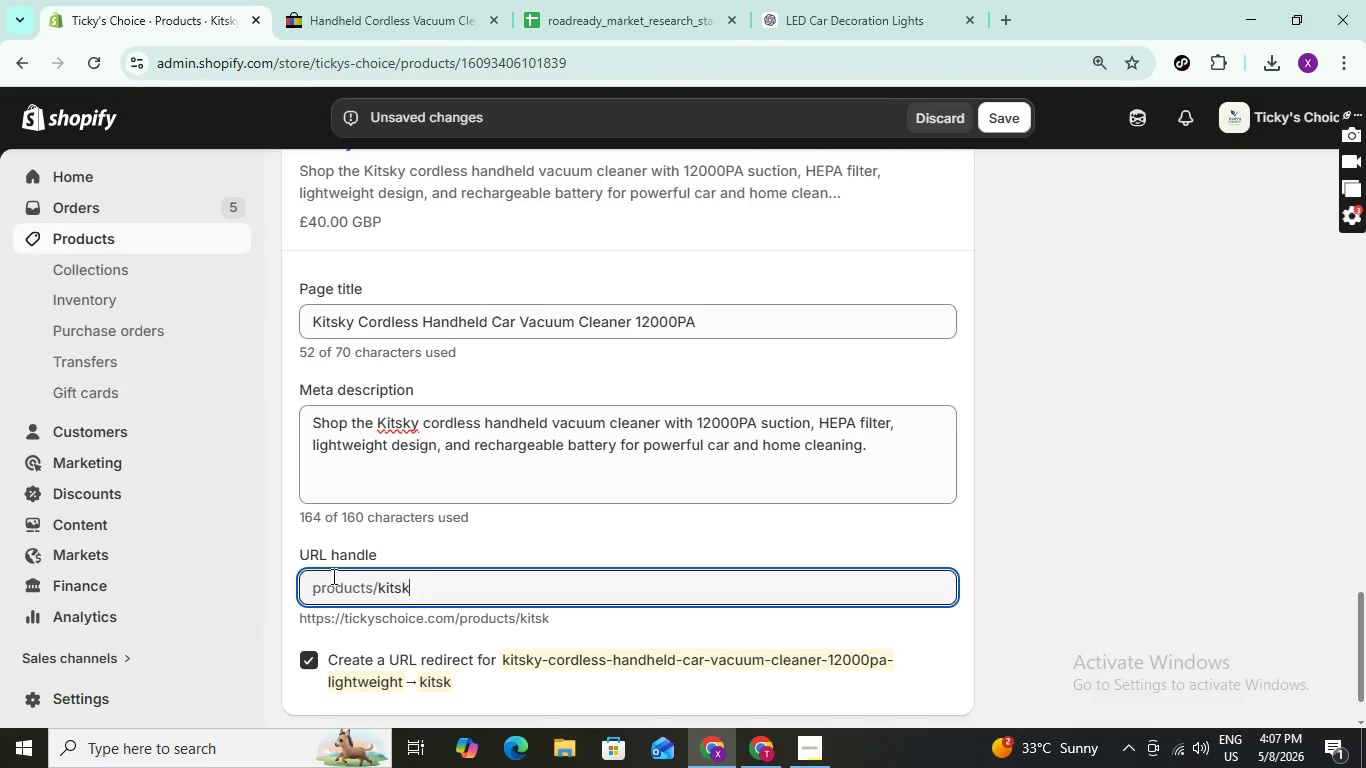 
key(Backspace)
 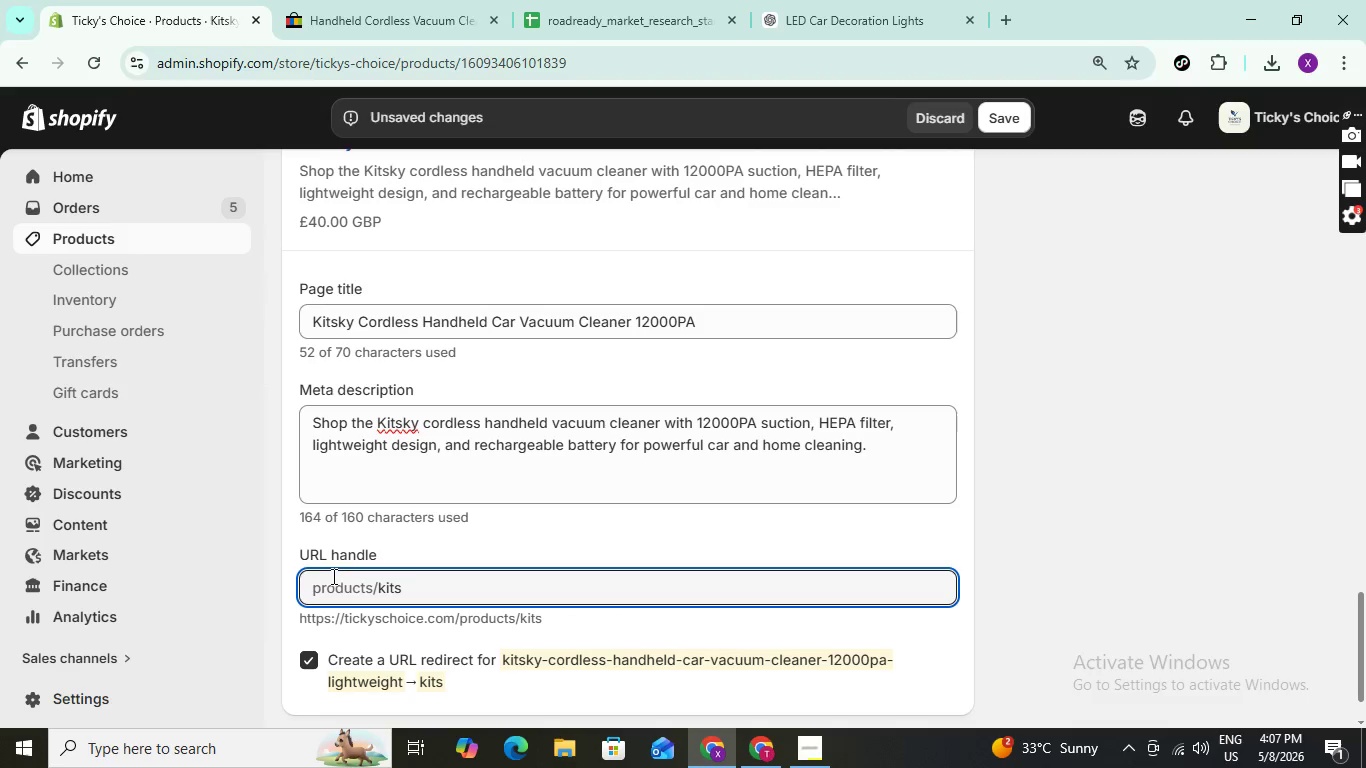 
key(Backspace)
 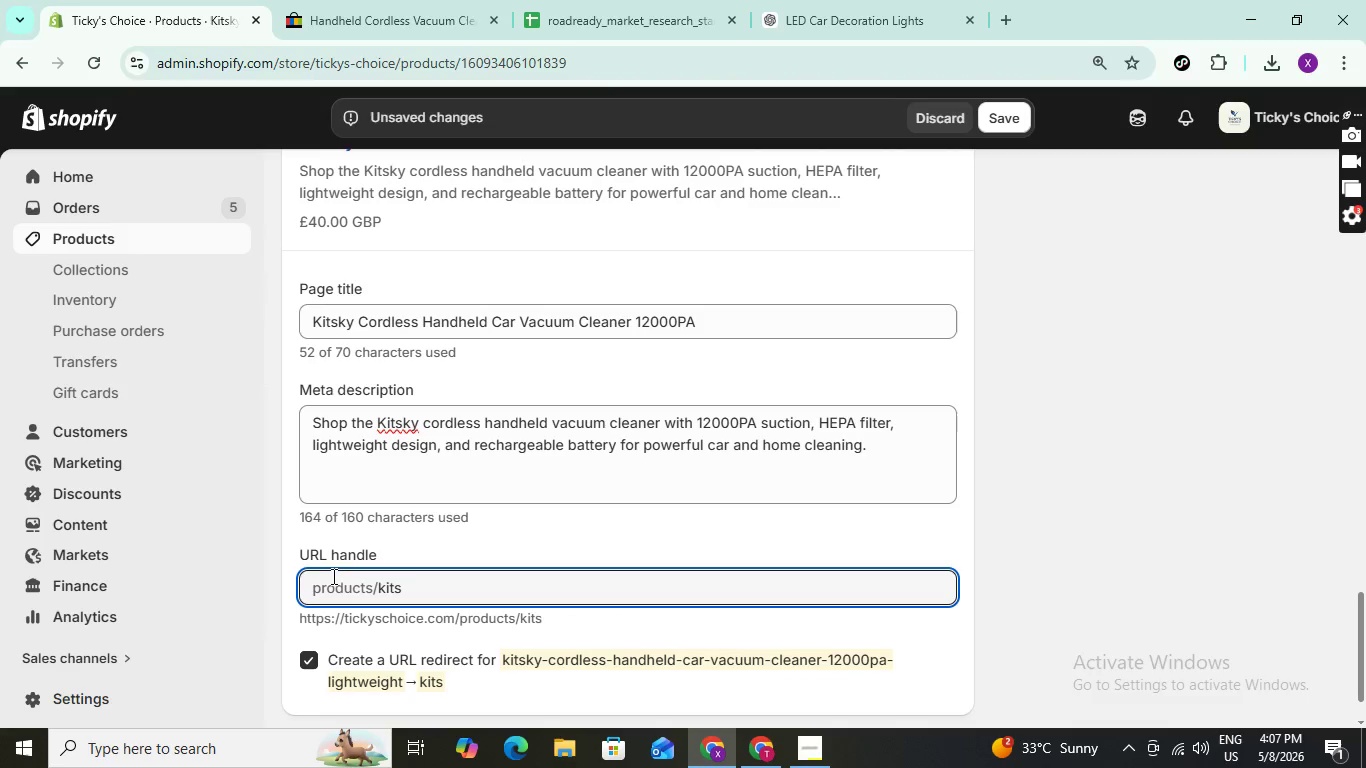 
key(Backspace)
 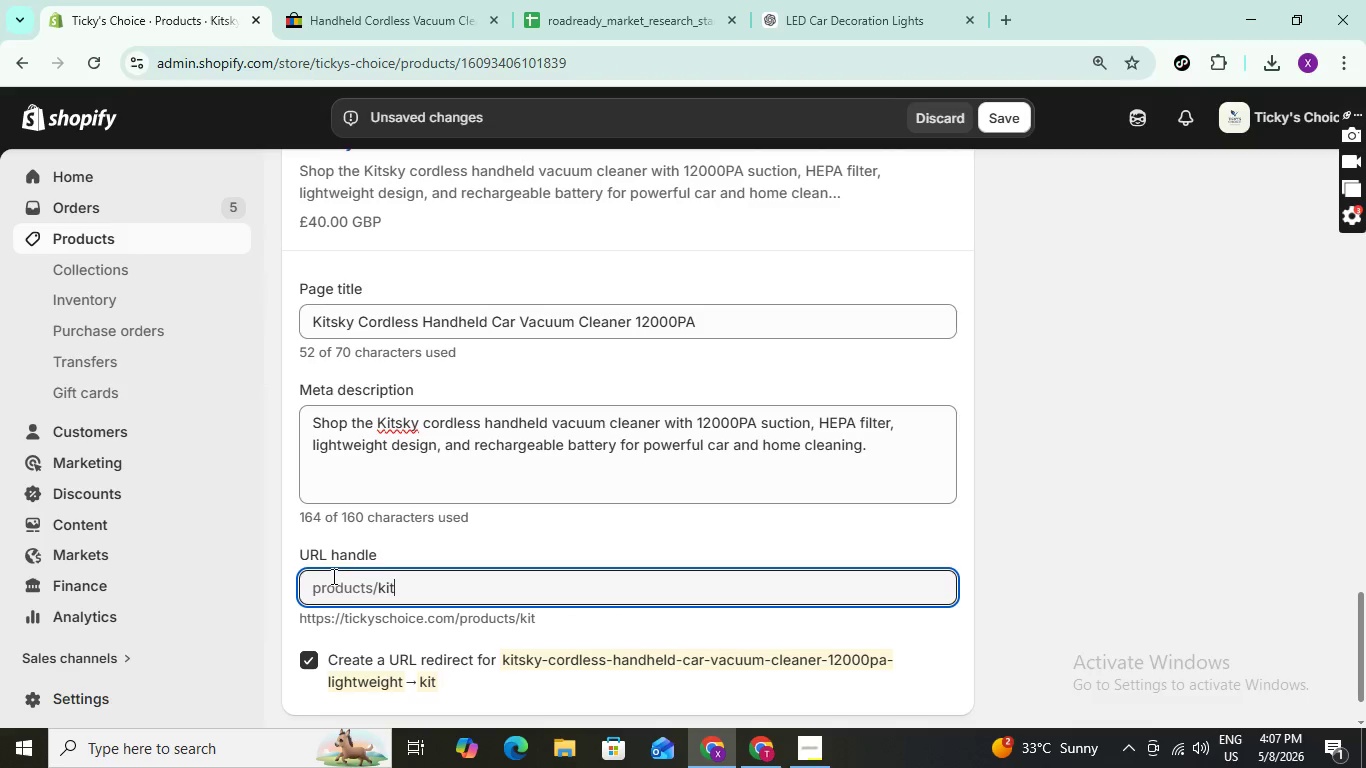 
key(Backspace)
 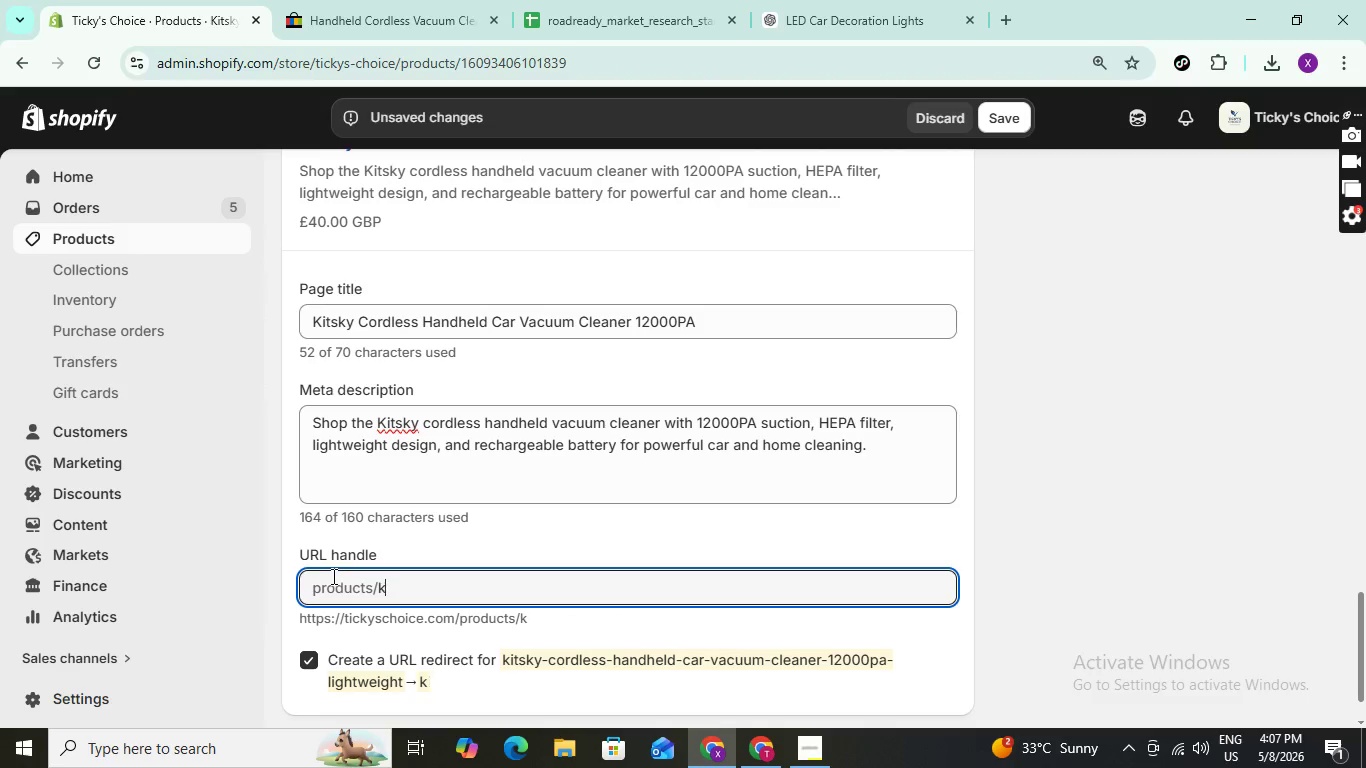 
key(Backspace)
 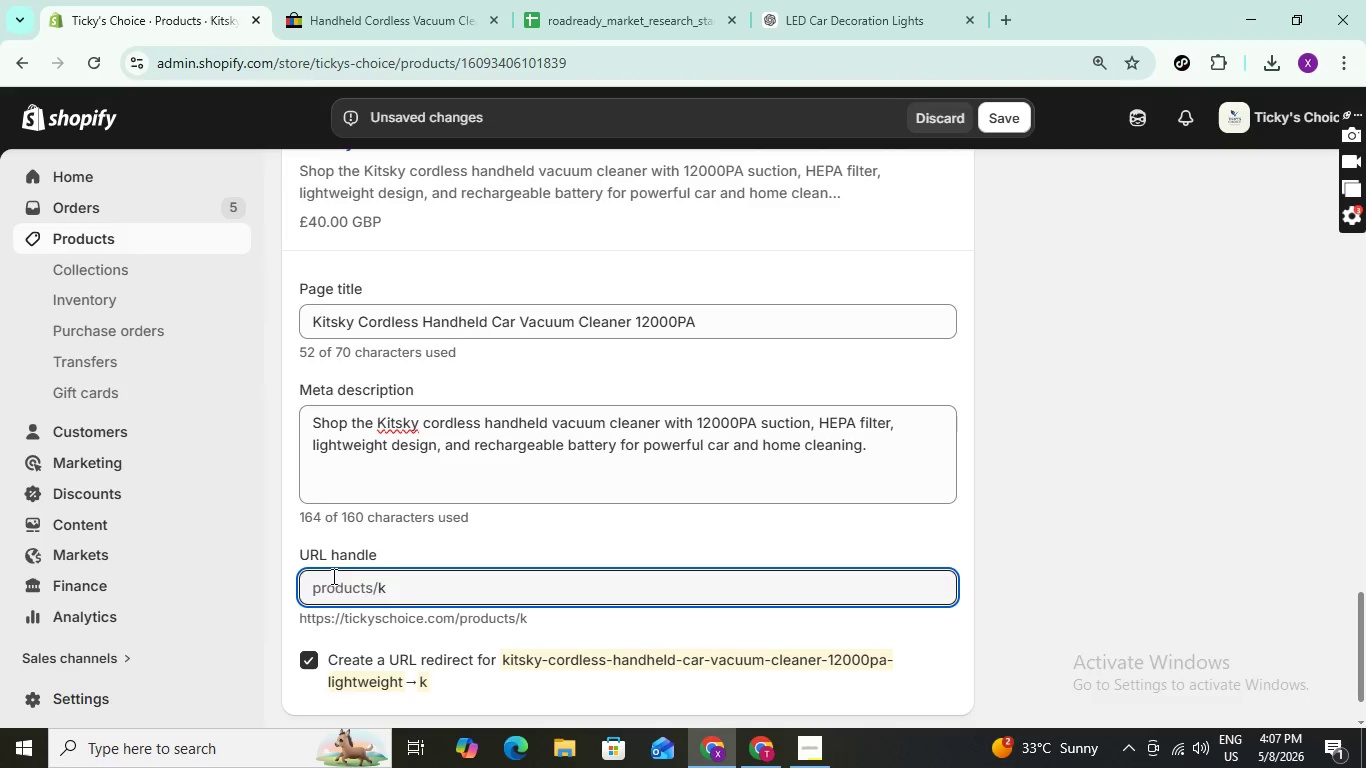 
key(Backspace)
 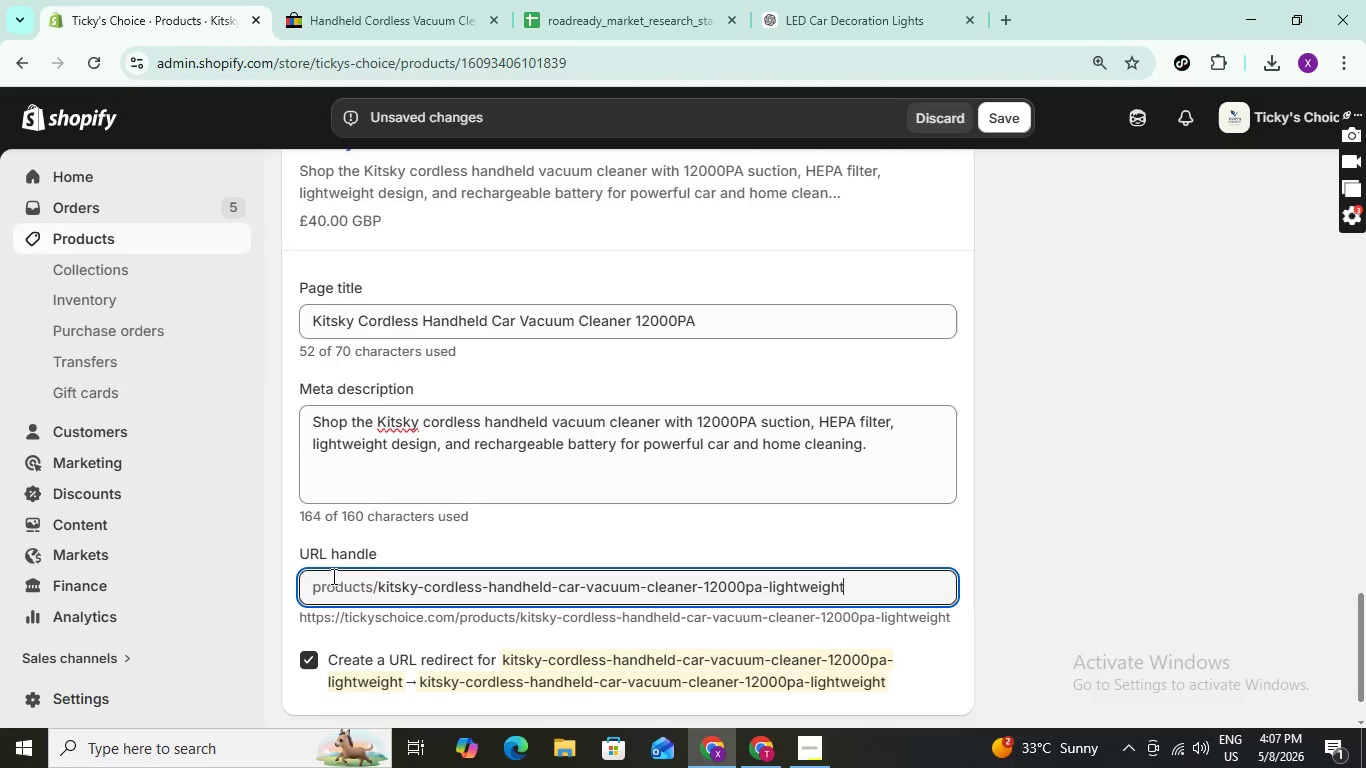 
key(Backspace)
 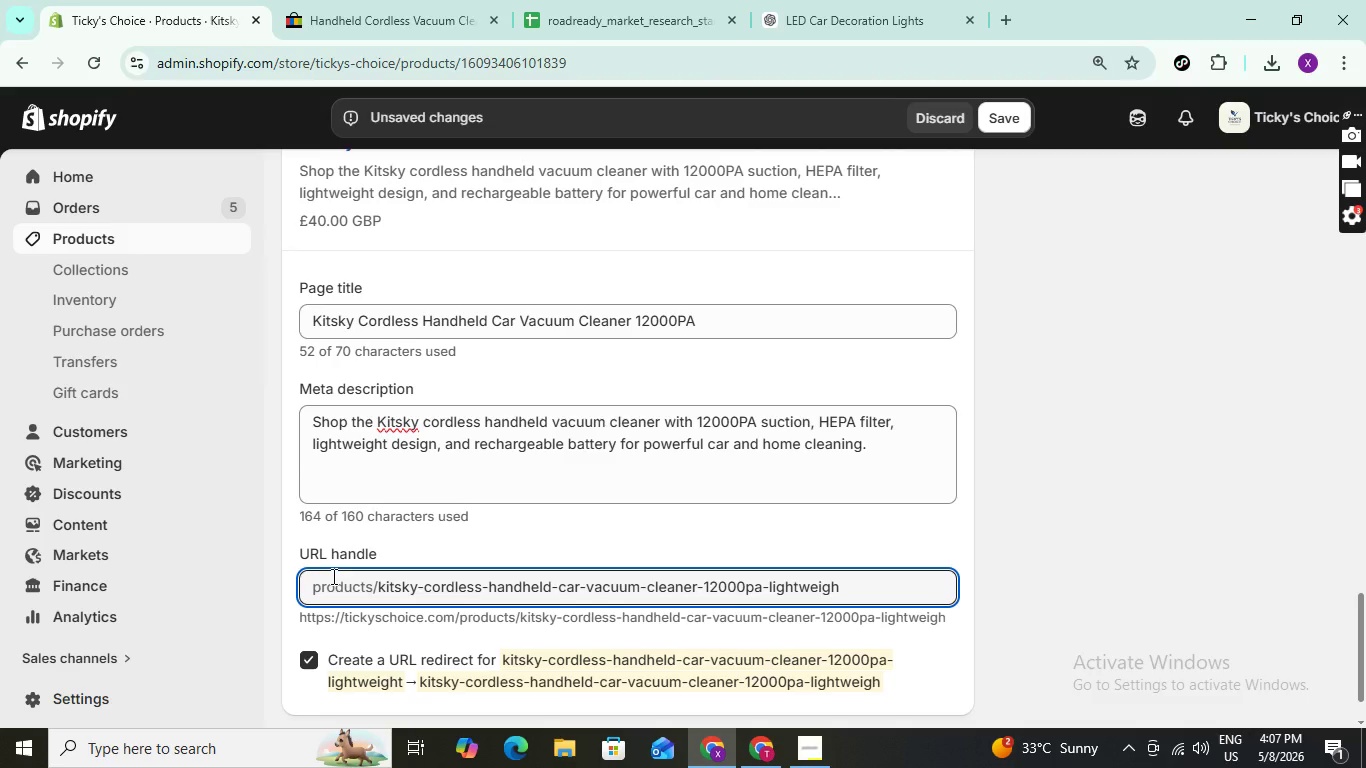 
hold_key(key=Backspace, duration=1.51)
 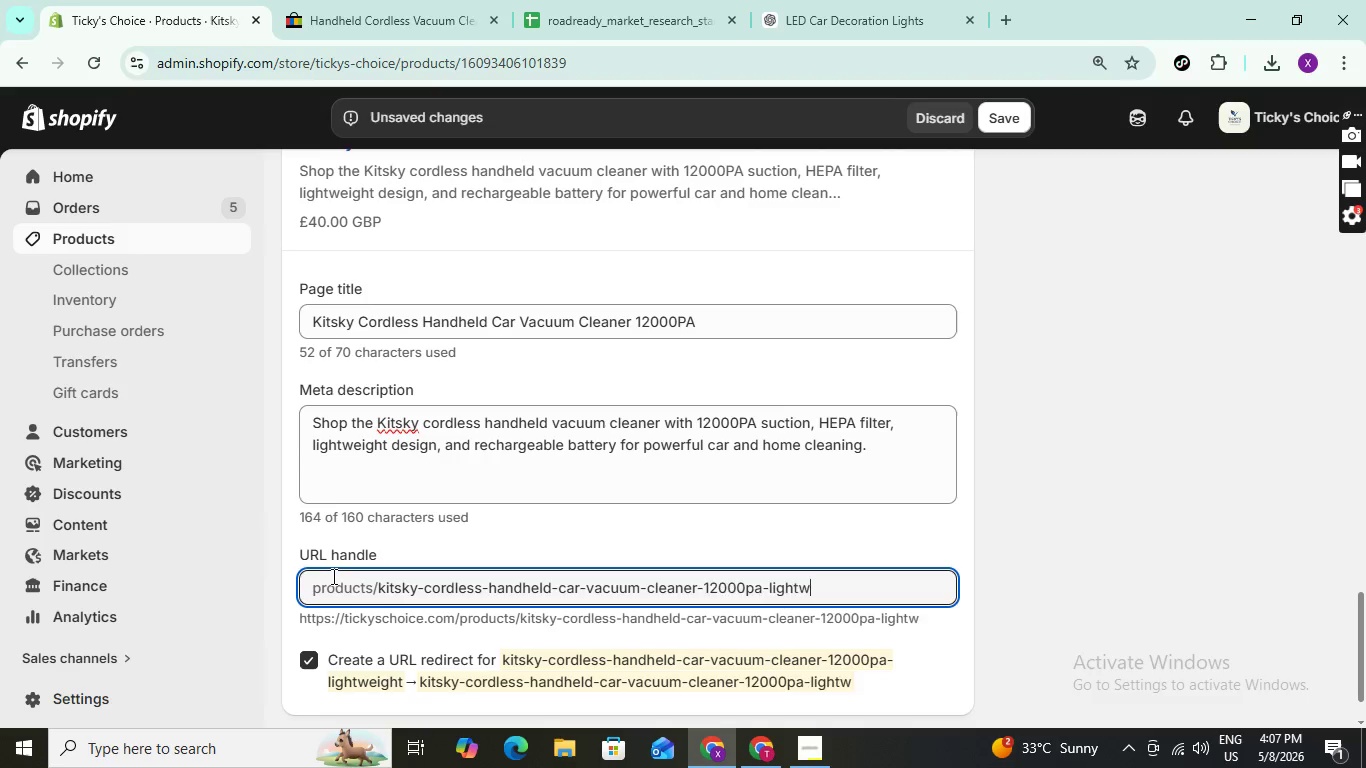 
key(Backspace)
 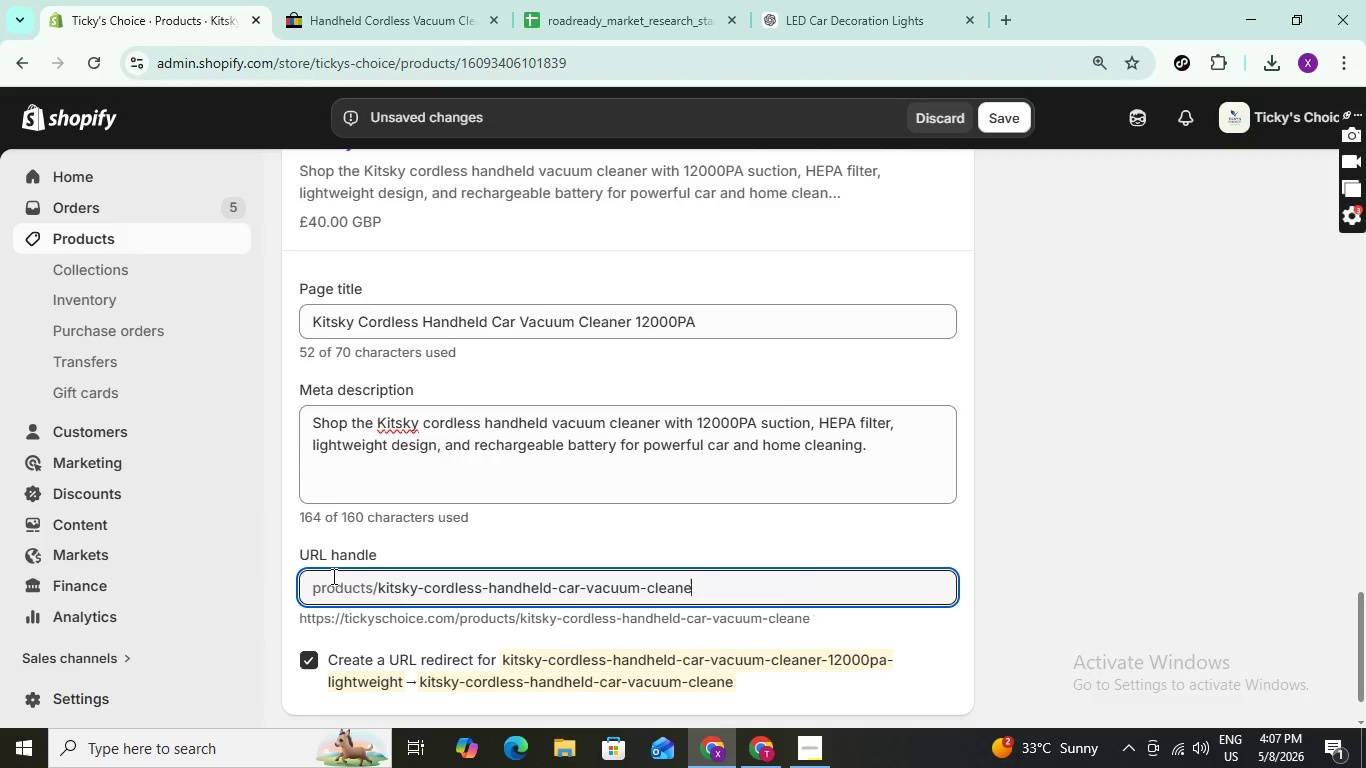 
key(Backspace)
 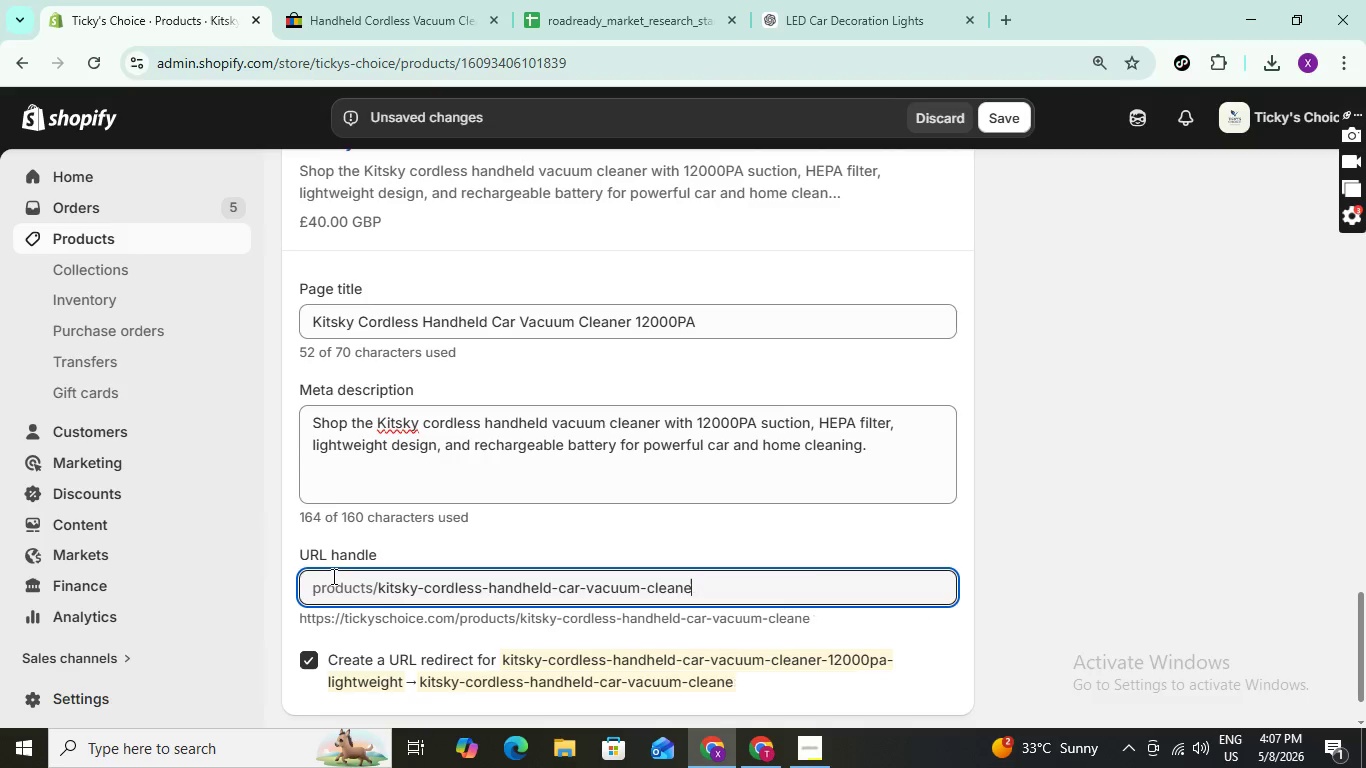 
key(Backspace)
 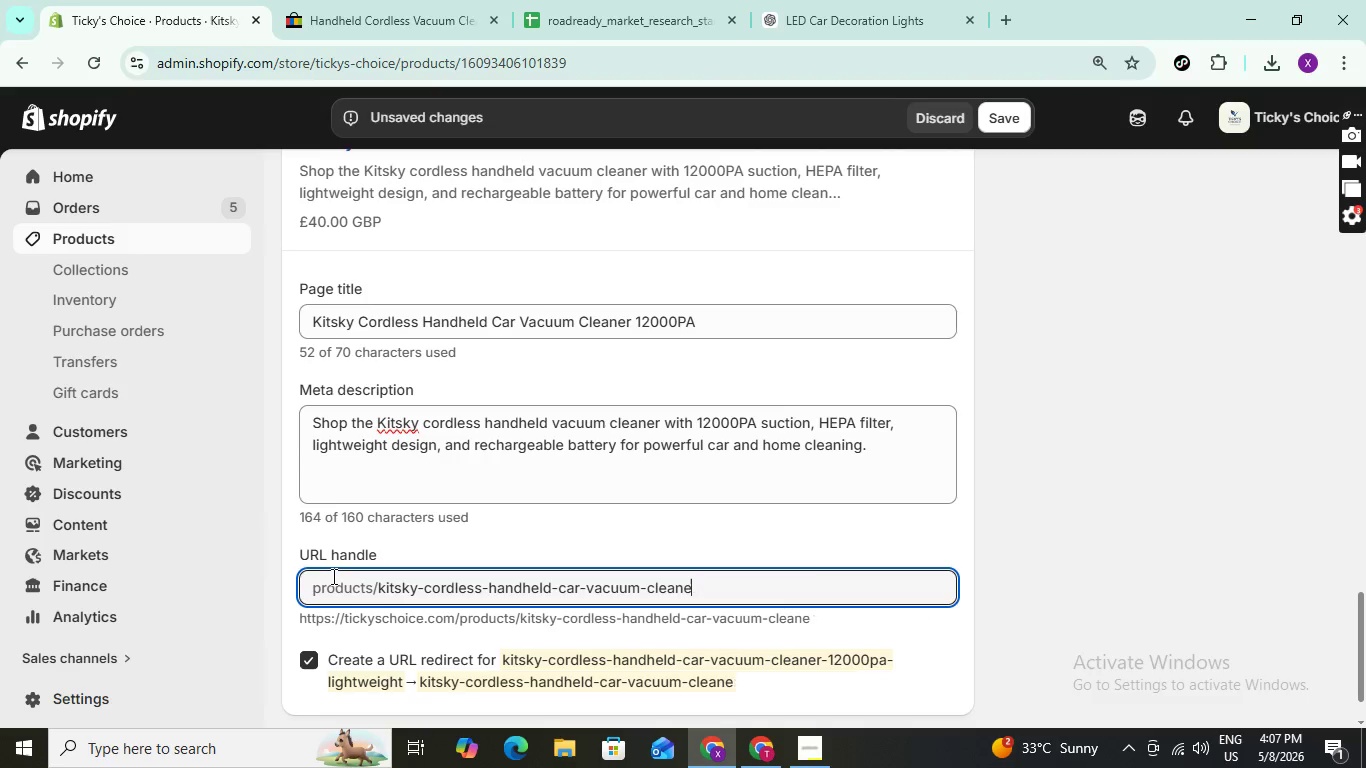 
key(Backspace)
 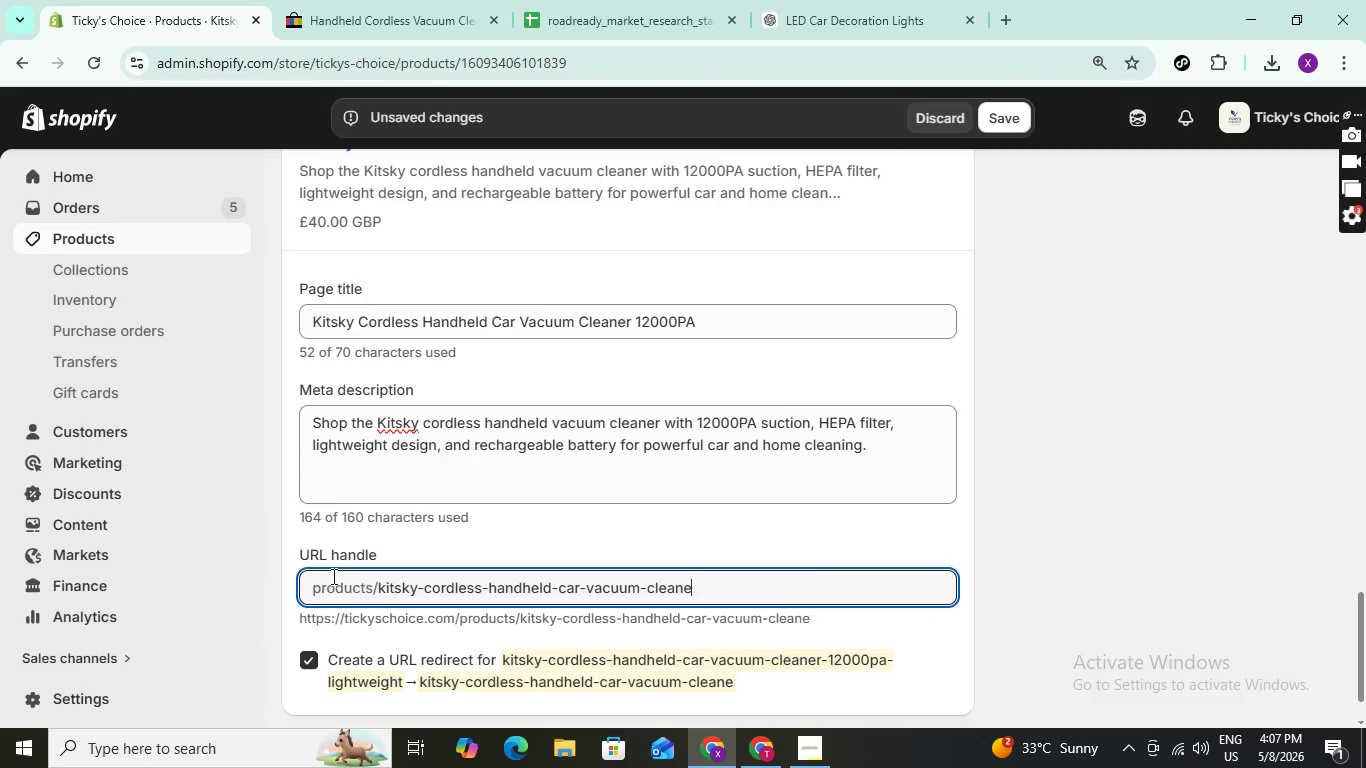 
key(Backspace)
 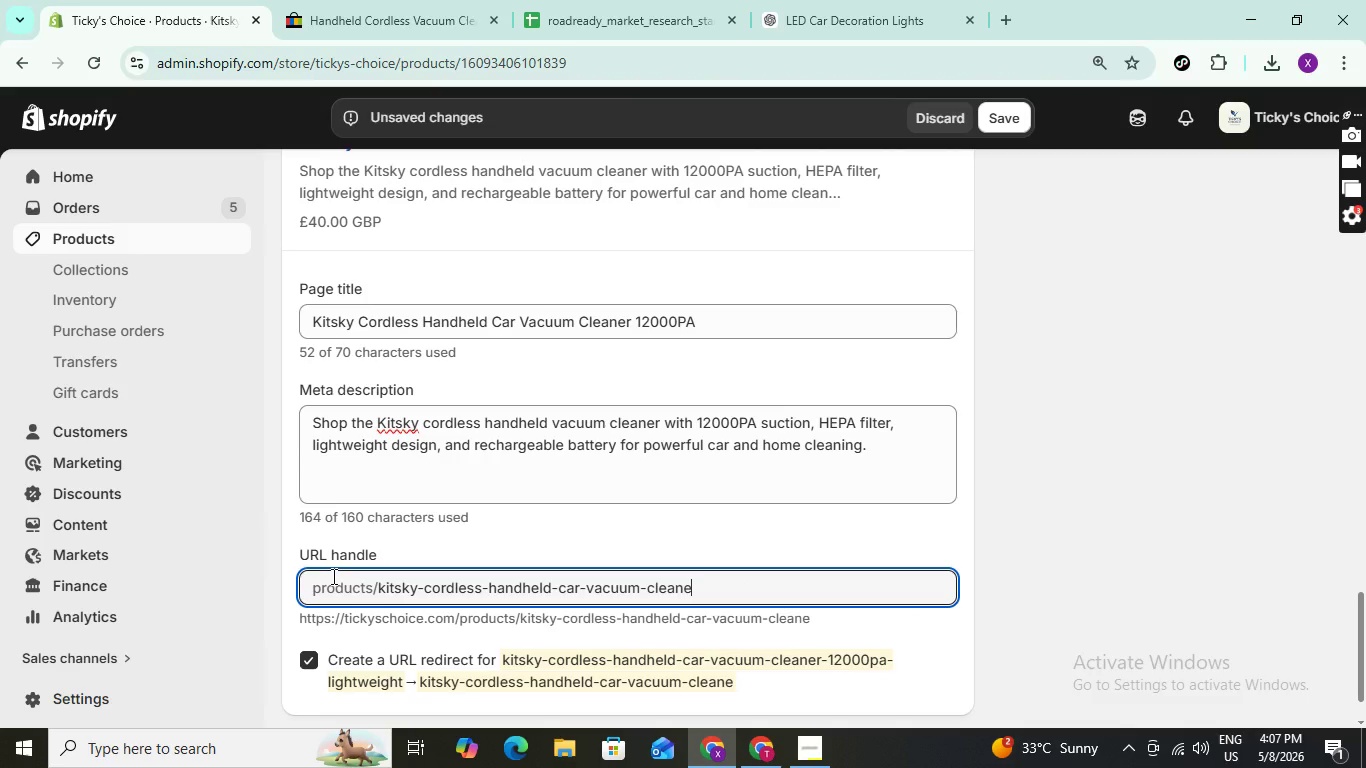 
hold_key(key=Backspace, duration=1.02)
 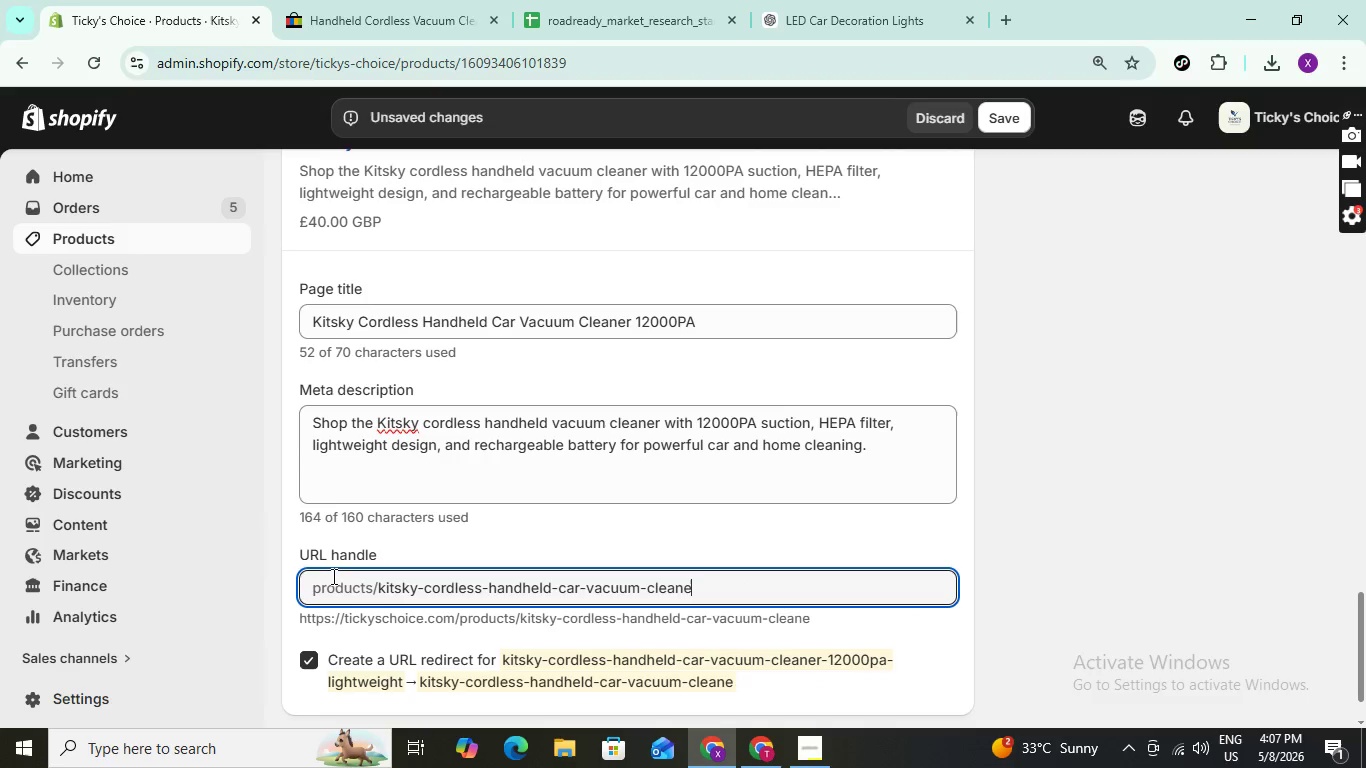 
hold_key(key=Backspace, duration=1.06)
 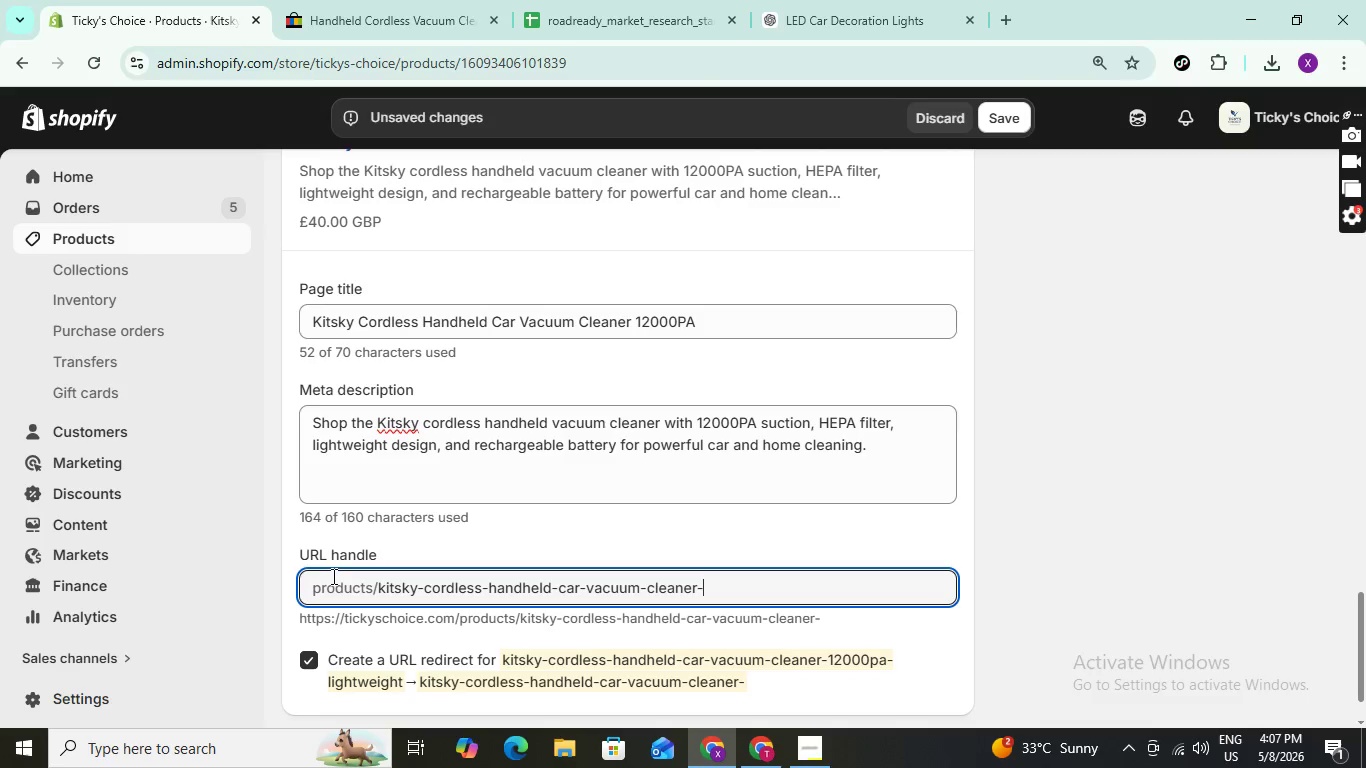 
hold_key(key=Backspace, duration=0.59)
 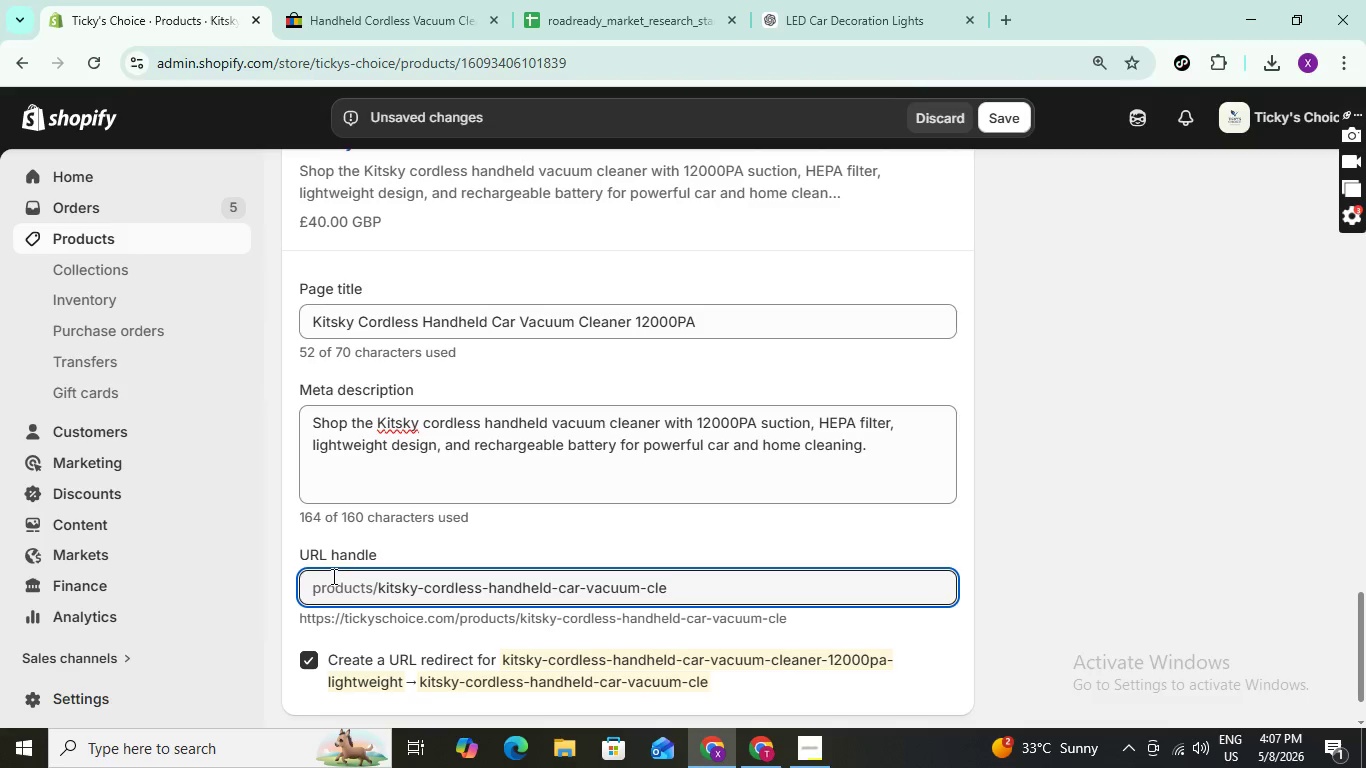 
hold_key(key=Backspace, duration=0.55)
 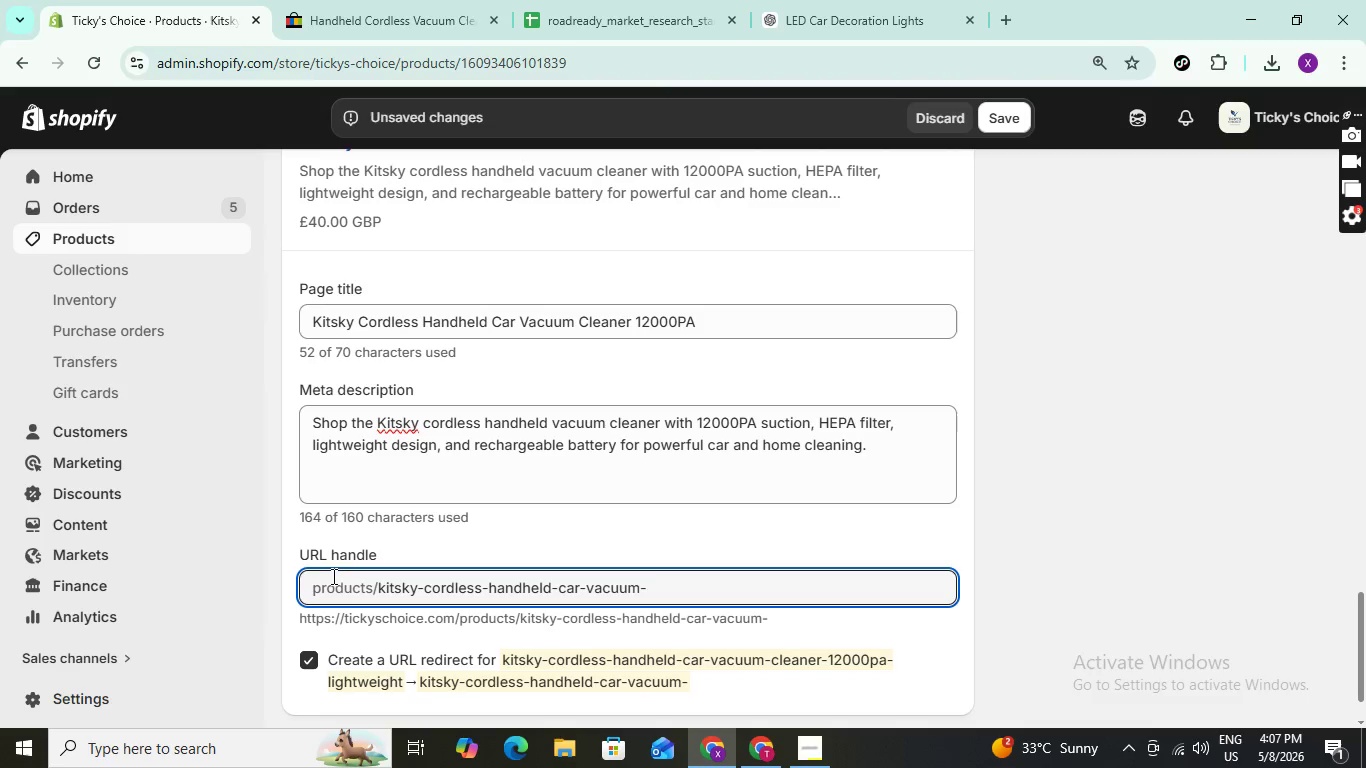 
hold_key(key=Backspace, duration=1.05)
 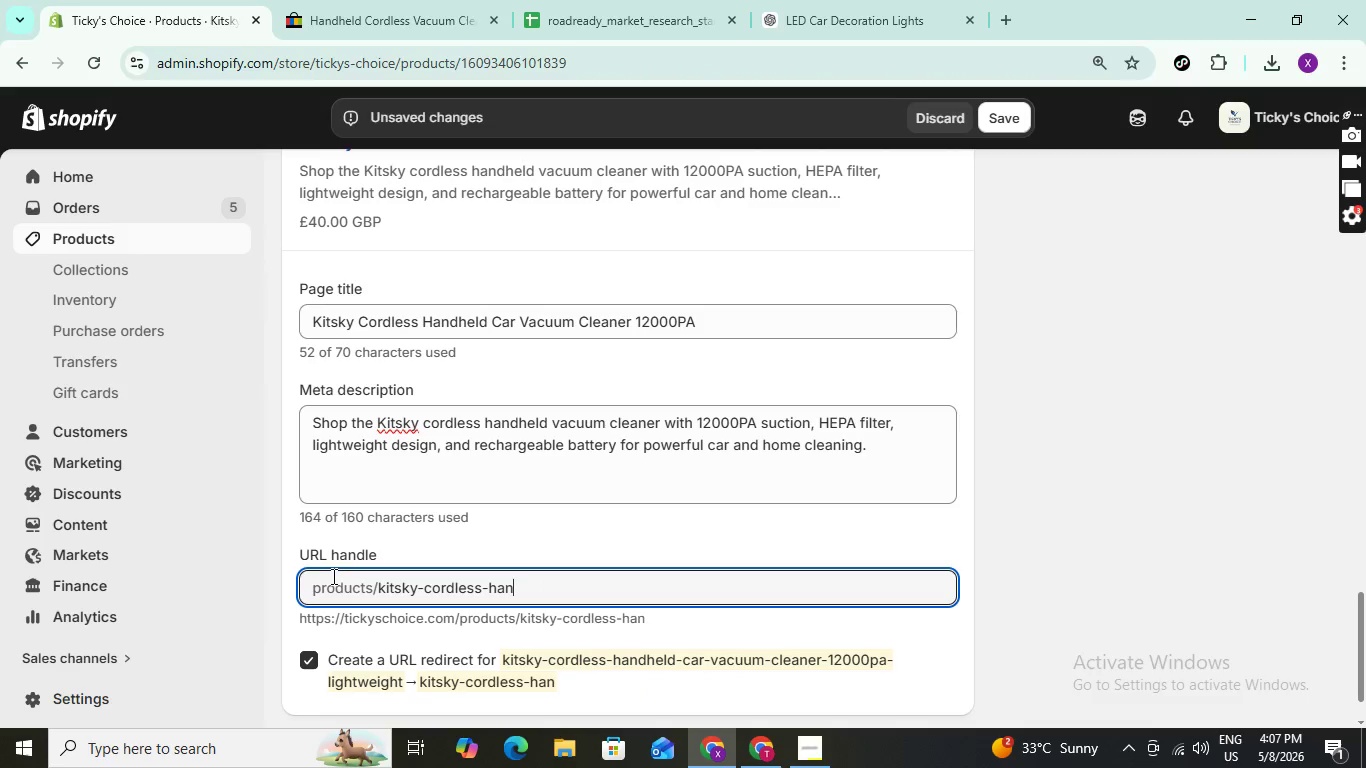 
hold_key(key=Backspace, duration=0.88)
 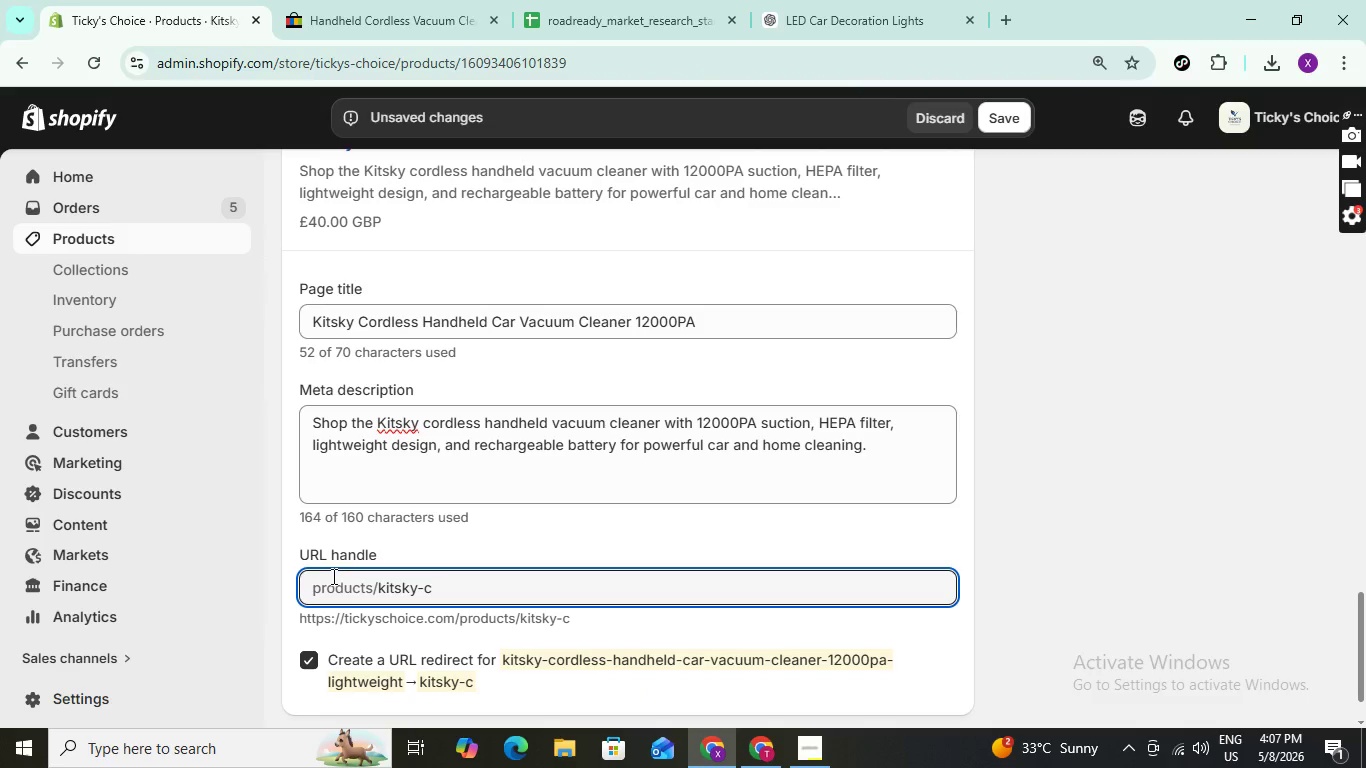 
key(Backspace)
key(Backspace)
key(Backspace)
key(Backspace)
type(ky )
 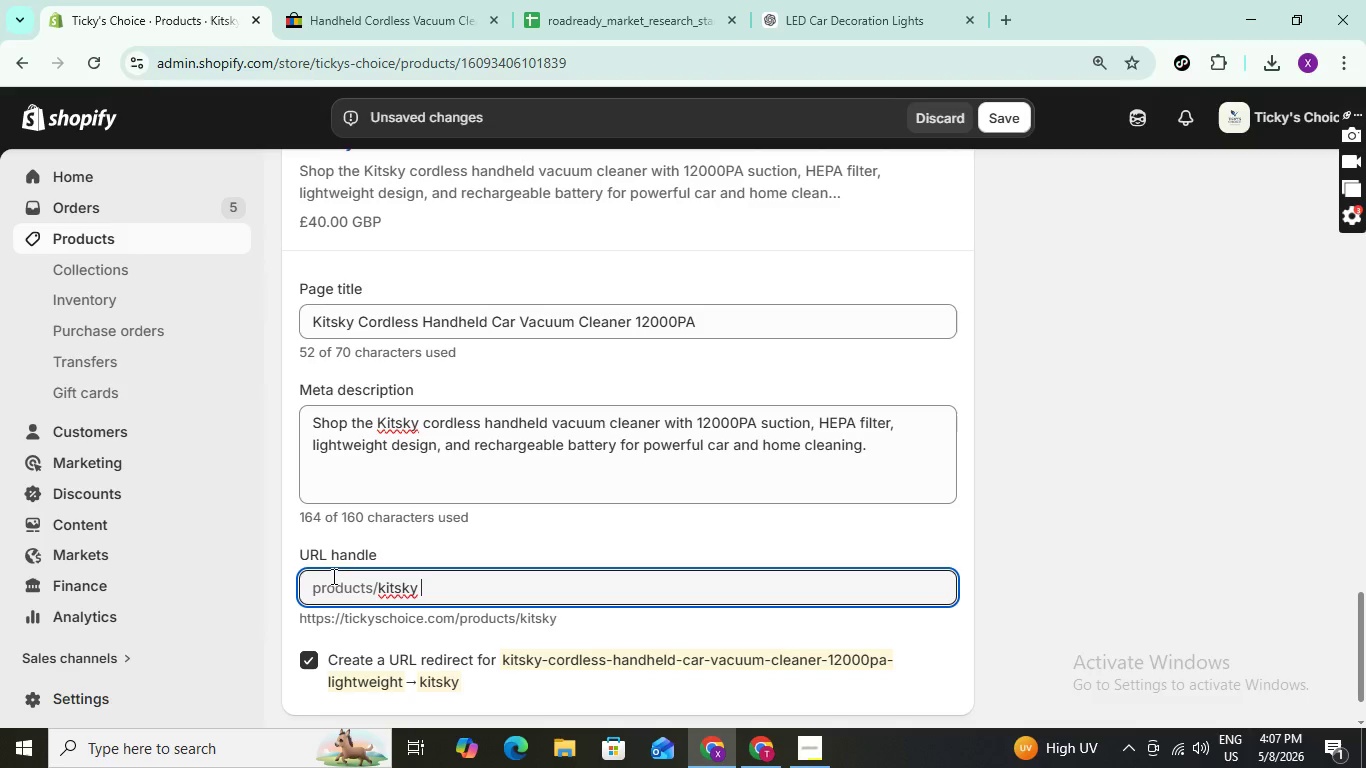 
type(- cordl)
 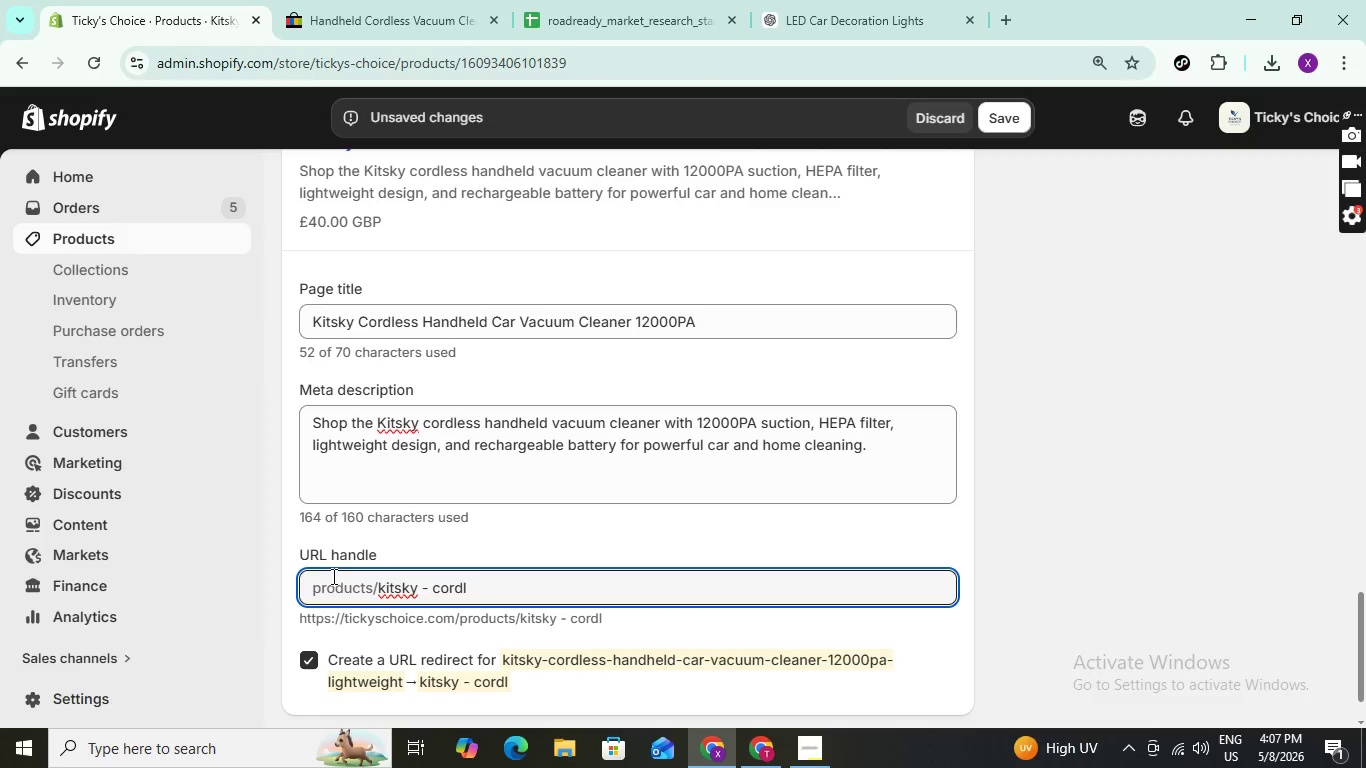 
type(ess handled vacuum cleaner )
 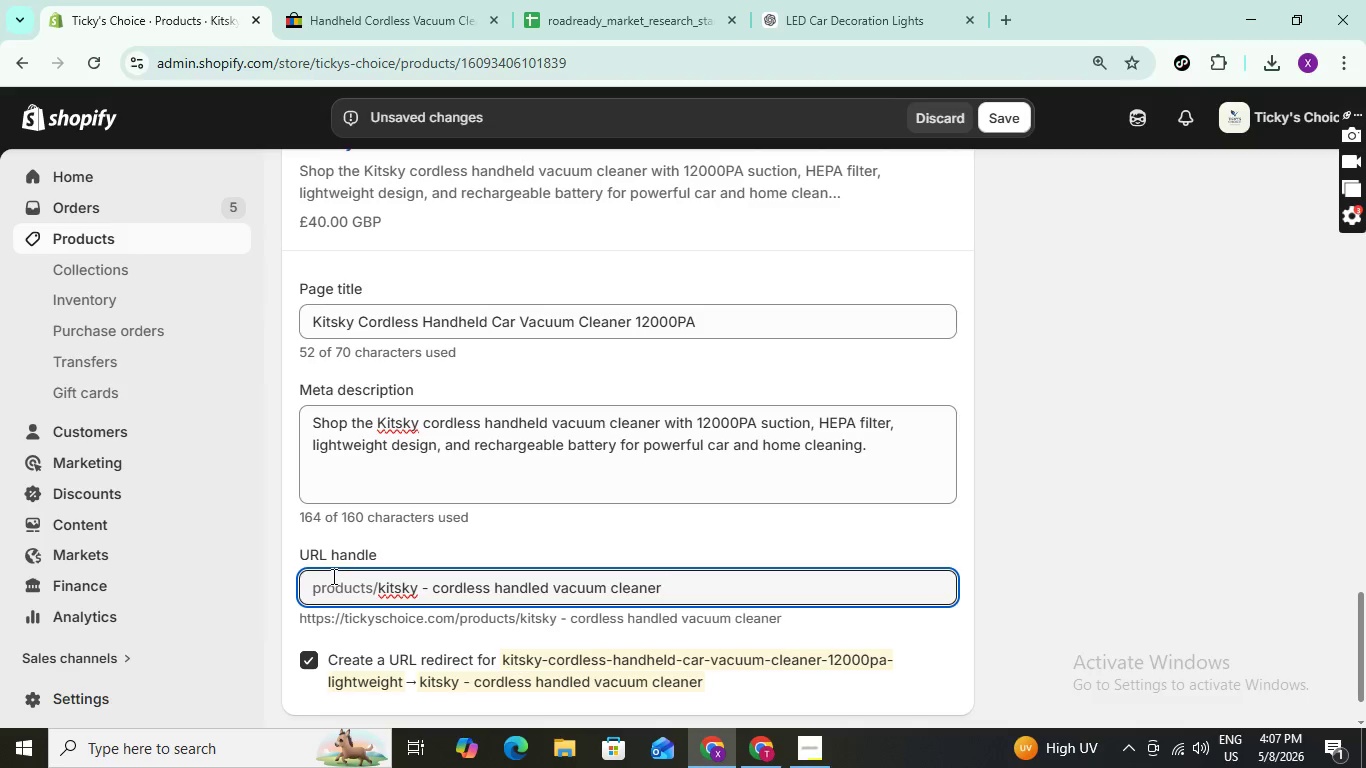 
wait(6.38)
 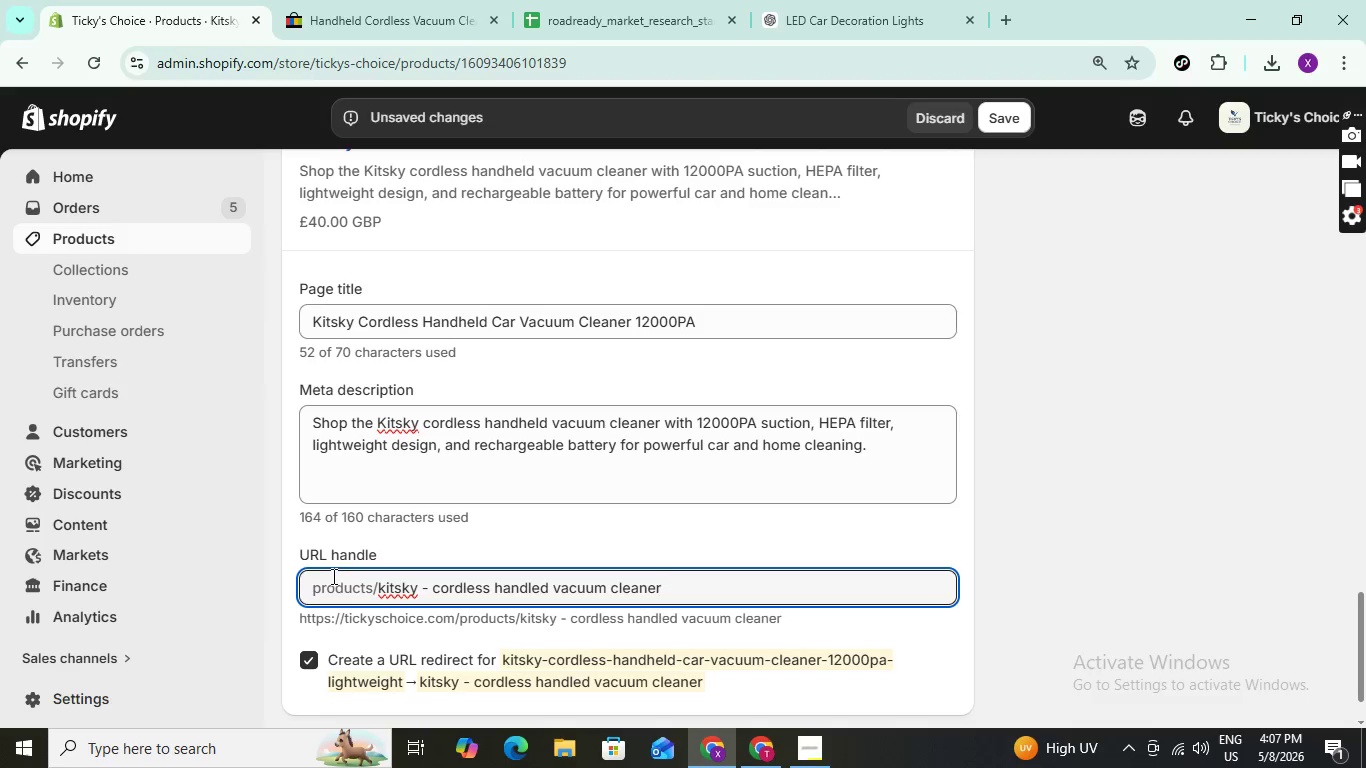 
hold_key(key=Backspace, duration=0.31)
 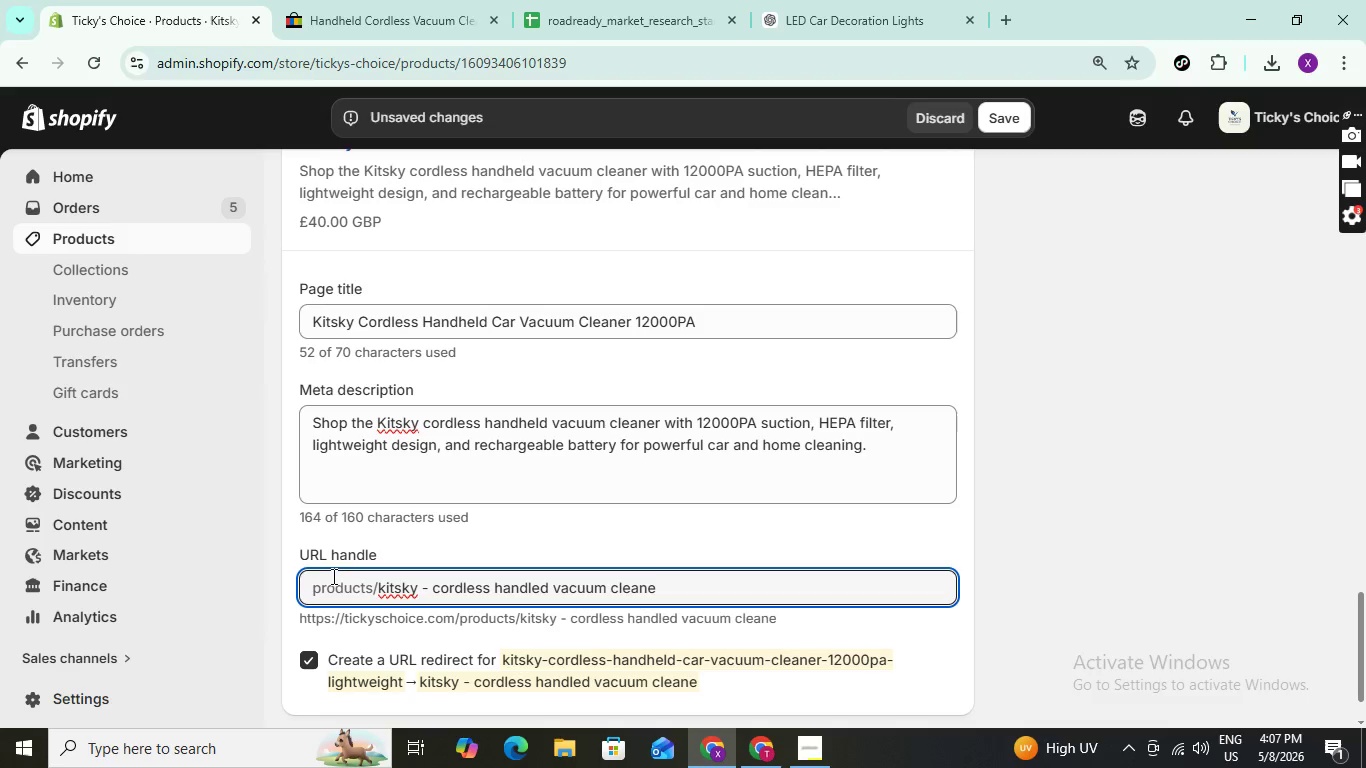 
hold_key(key=Backspace, duration=0.64)
 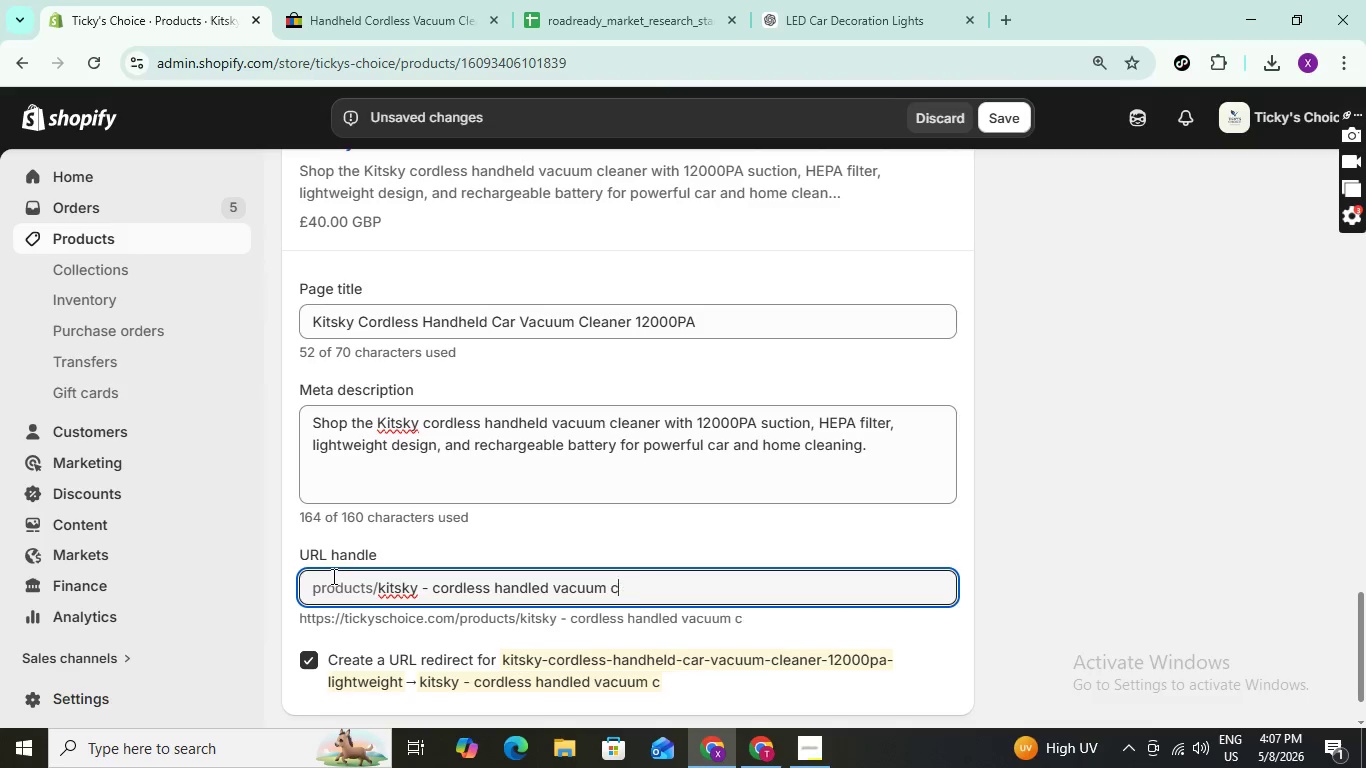 
hold_key(key=Backspace, duration=0.67)
 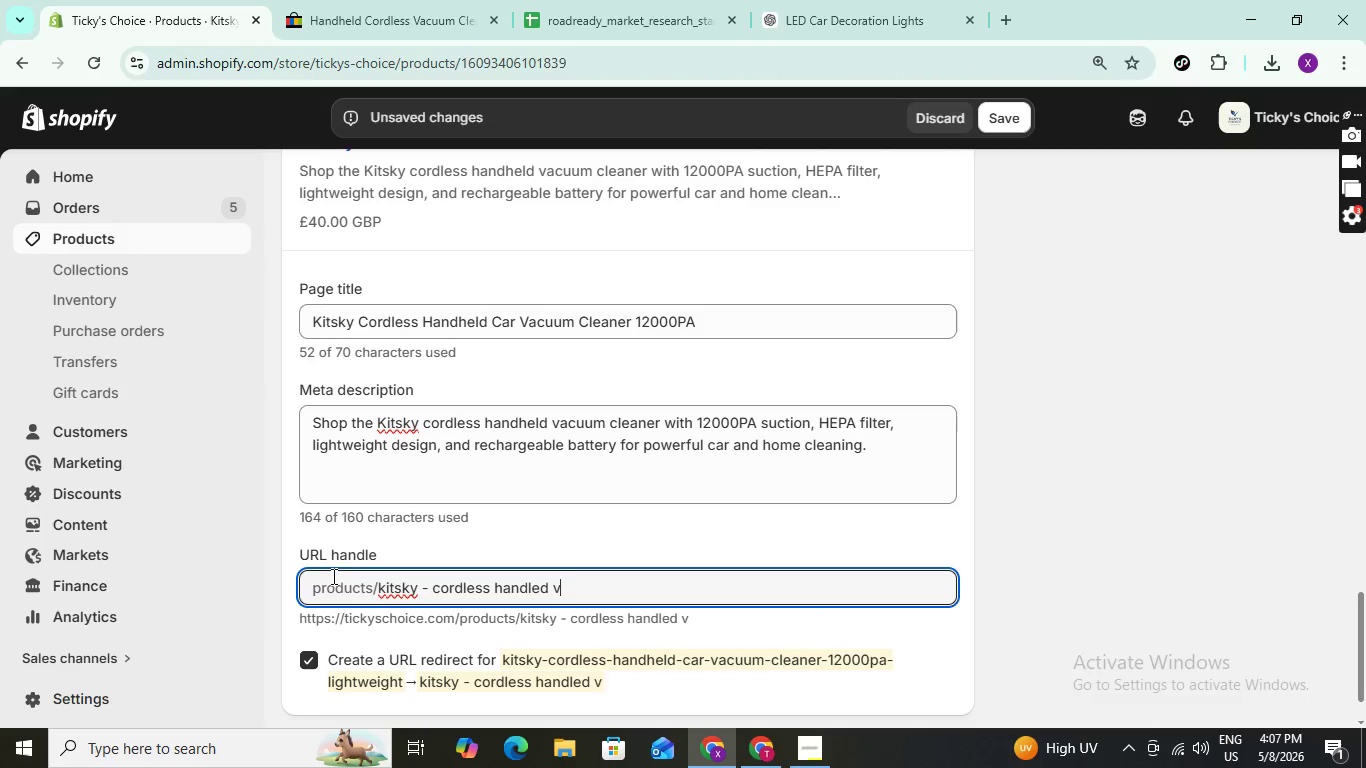 
key(Backspace)
key(Backspace)
key(Backspace)
key(Backspace)
key(Backspace)
type(or)
 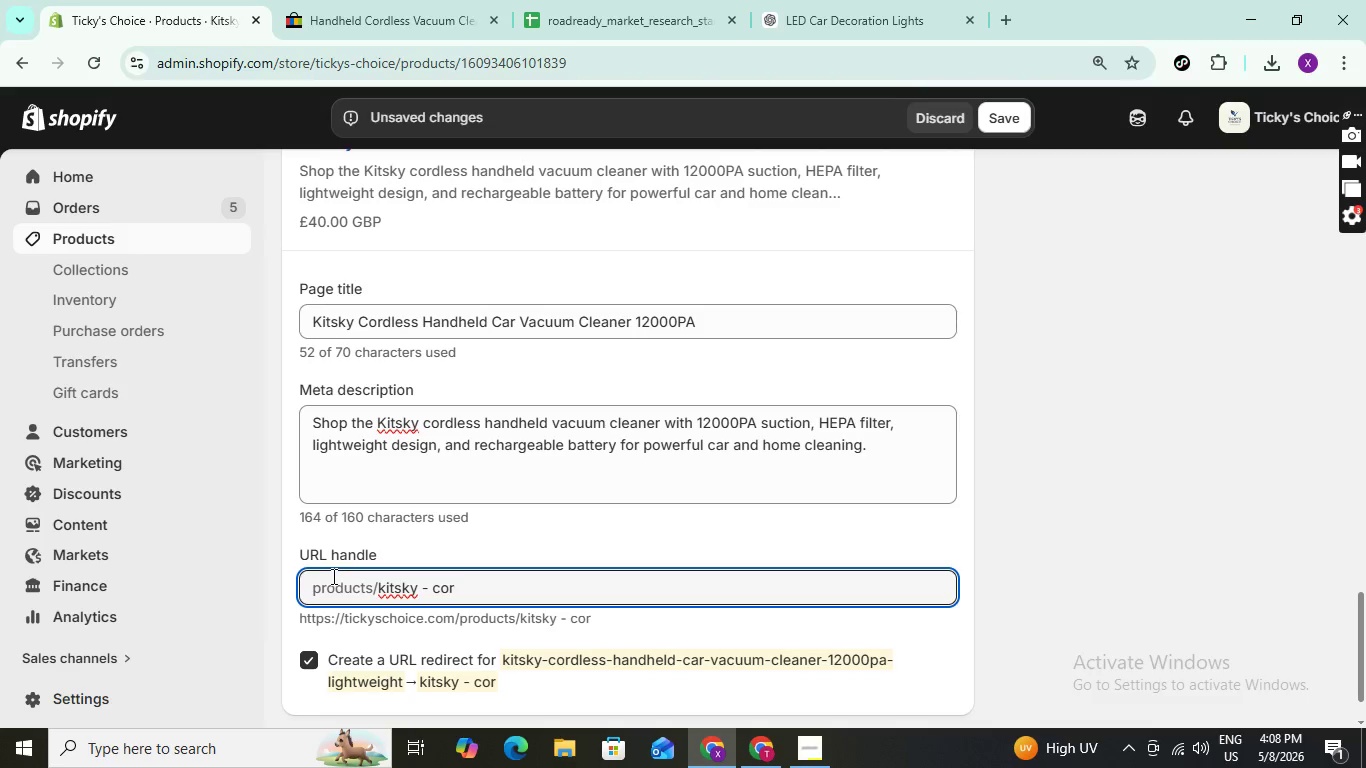 
type(dless)
 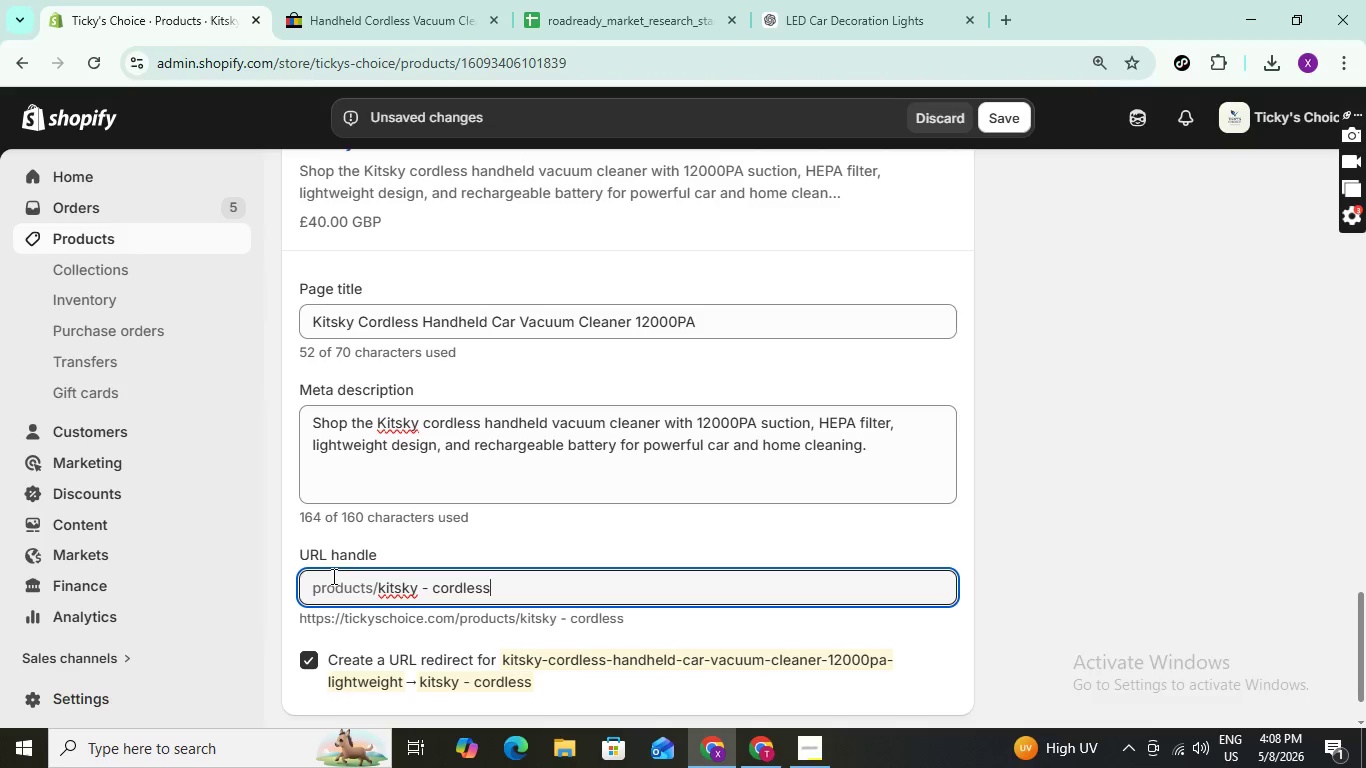 
key(Minus)
 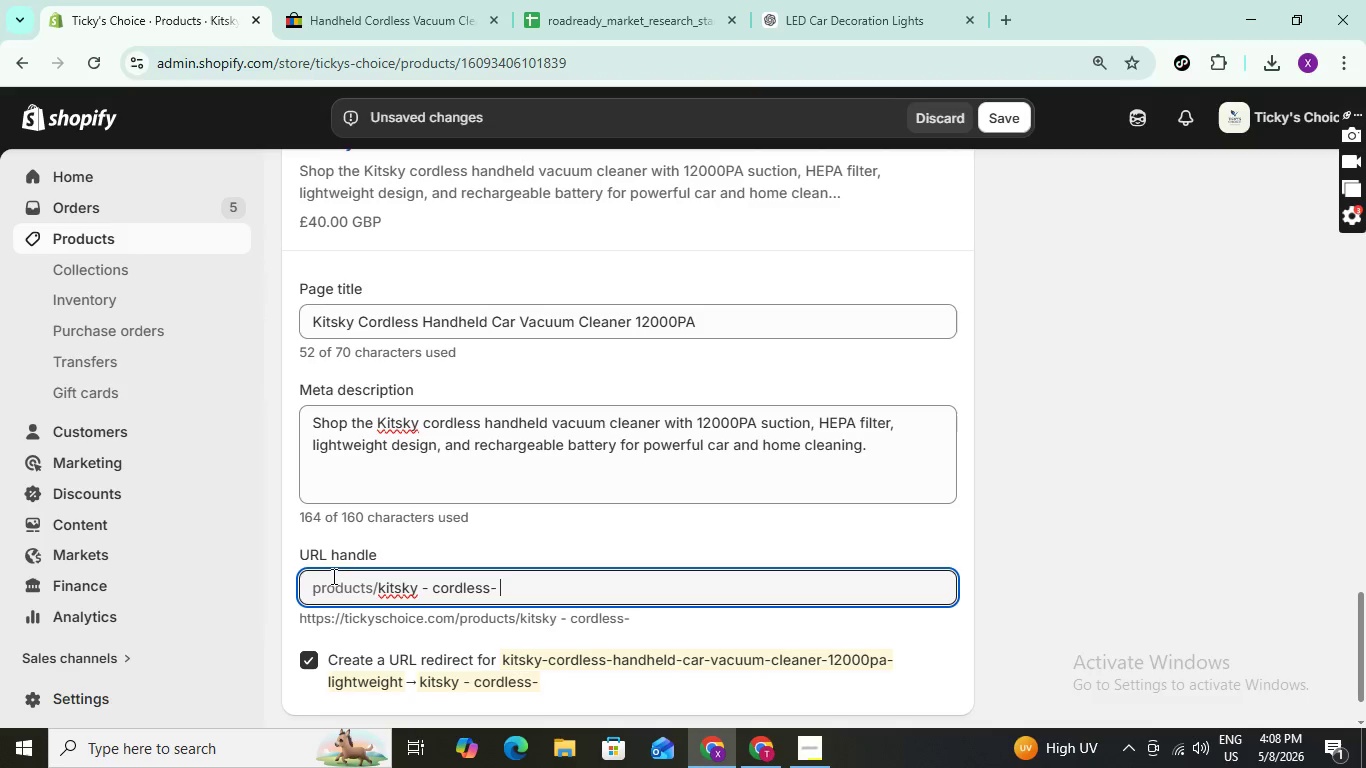 
key(Space)
 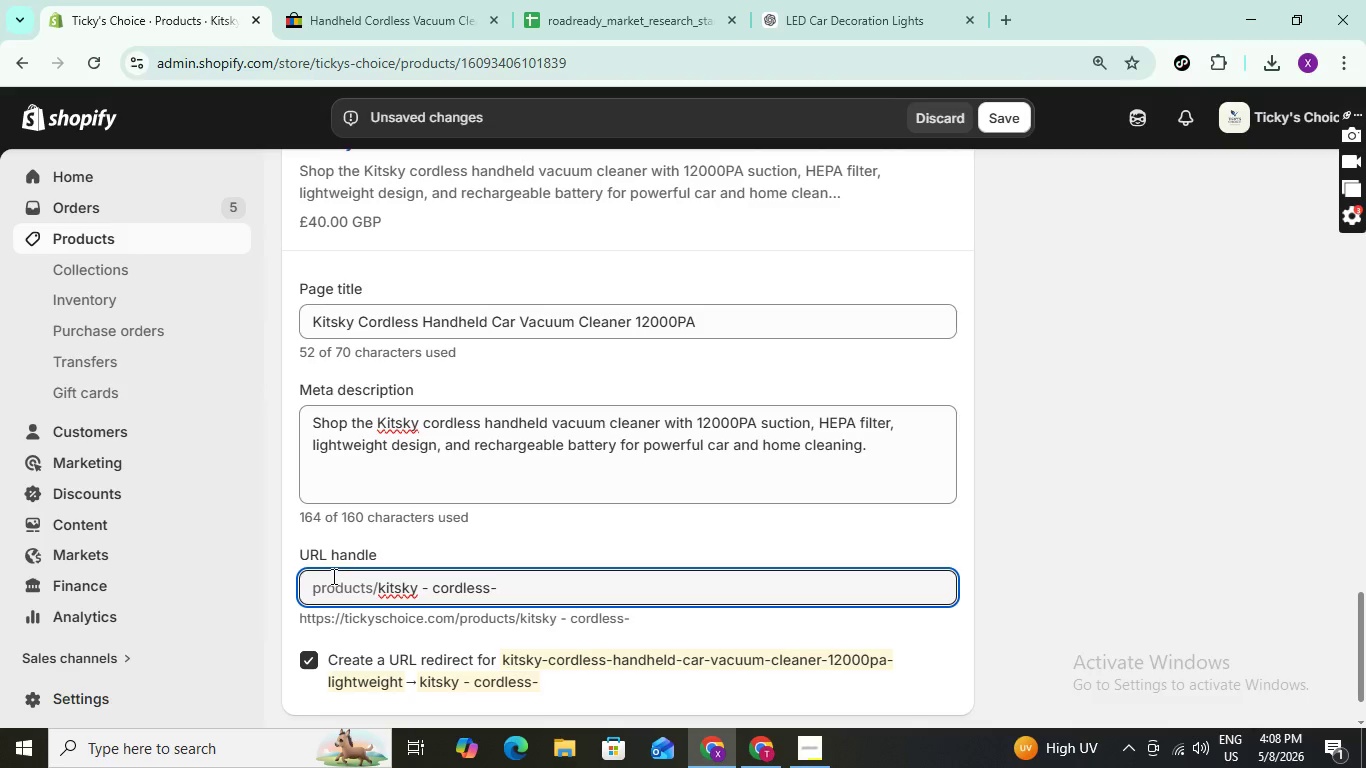 
key(Backspace)
key(Backspace)
key(Backspace)
type(s - handled-car )
key(Backspace)
type(-vacuum-cleaner)
 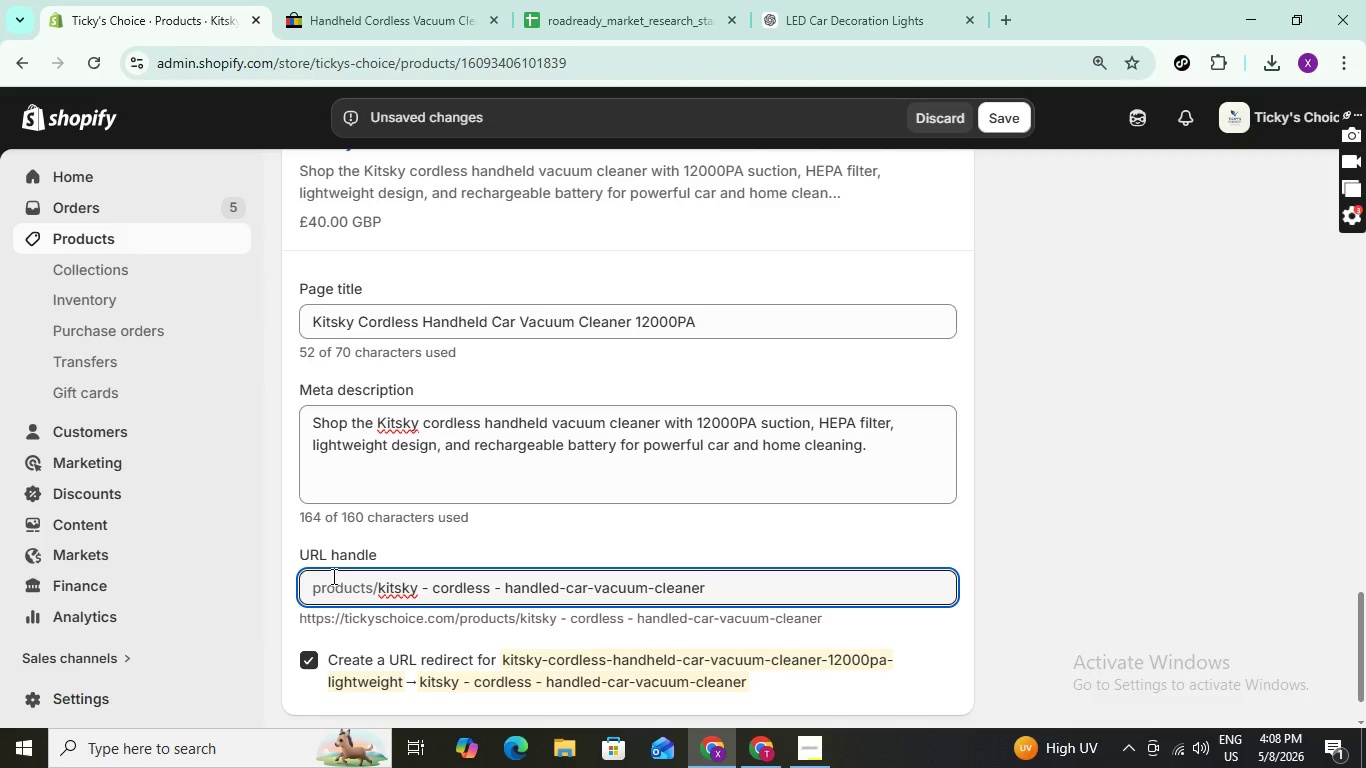 
wait(26.58)
 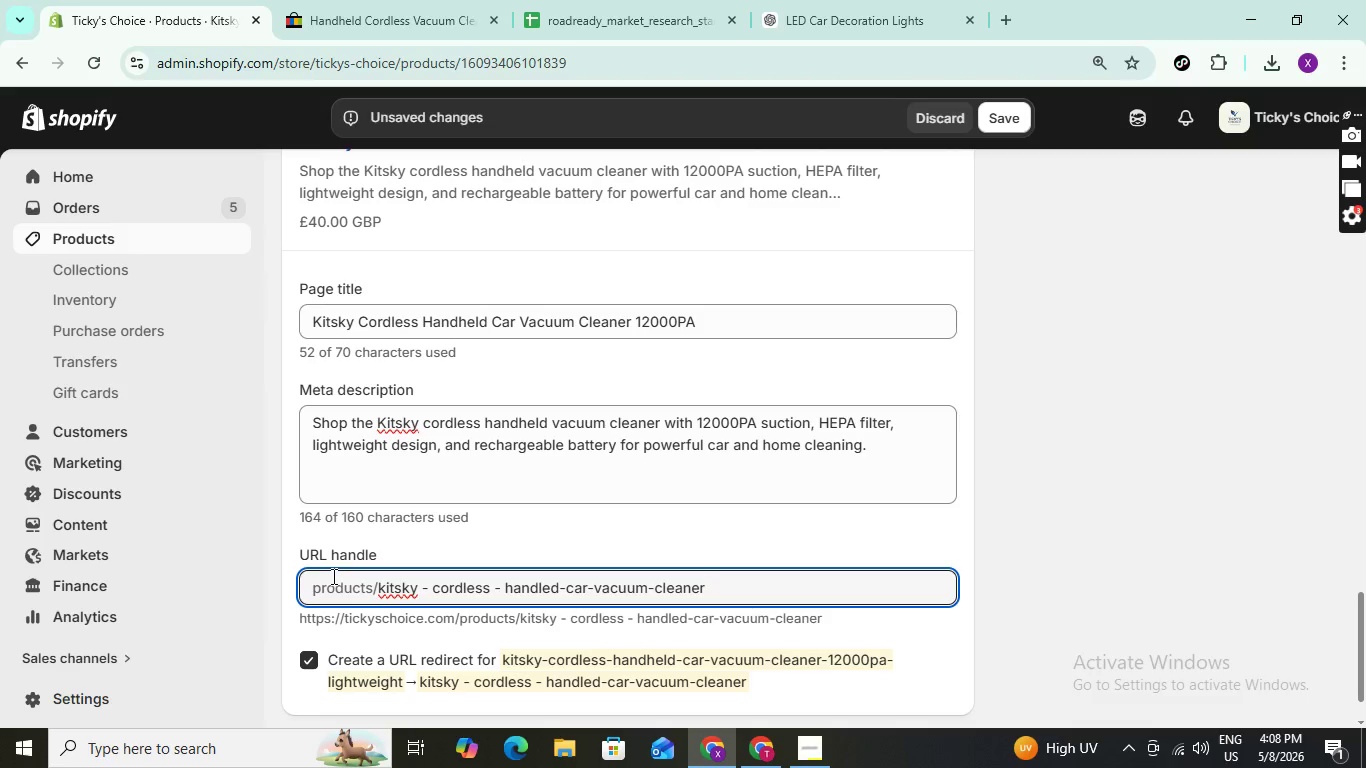 
left_click([821, 0])
 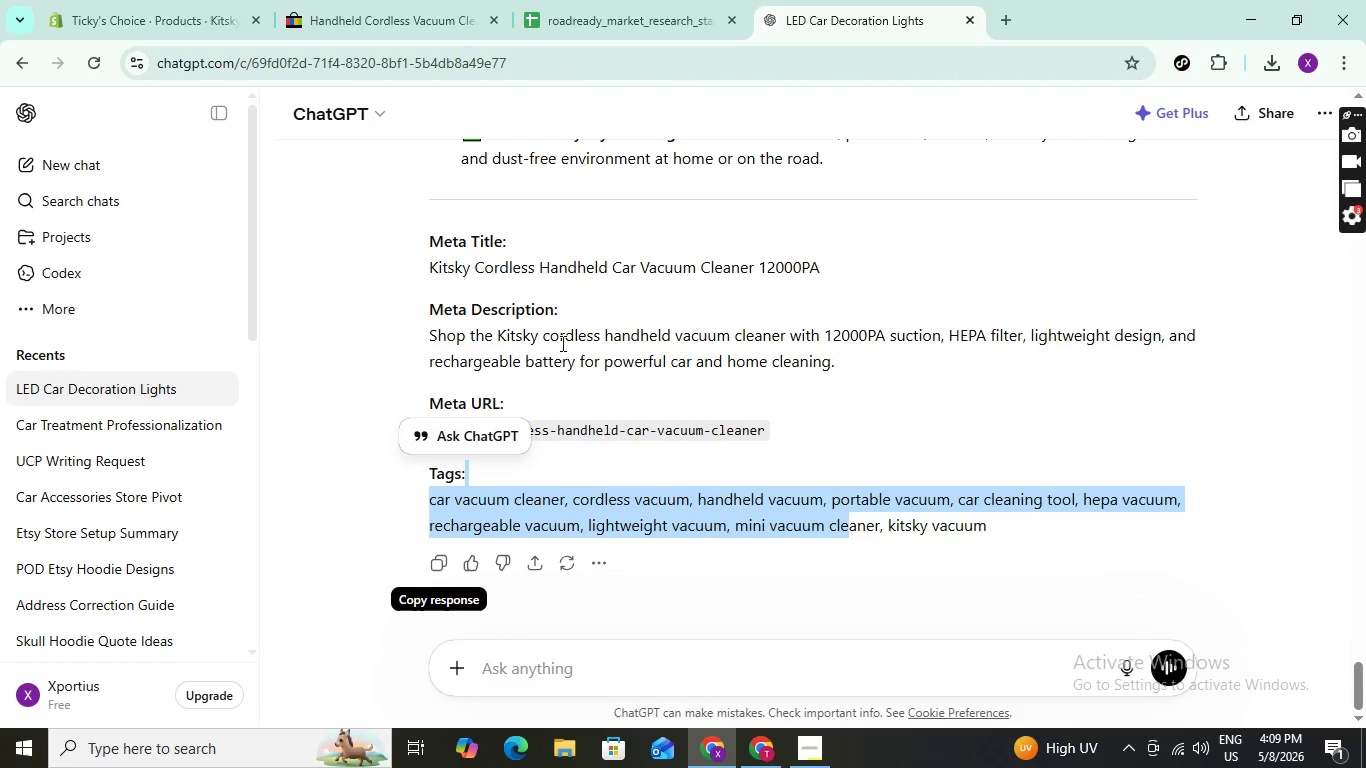 
scroll: coordinate [544, 405], scroll_direction: down, amount: 1.0
 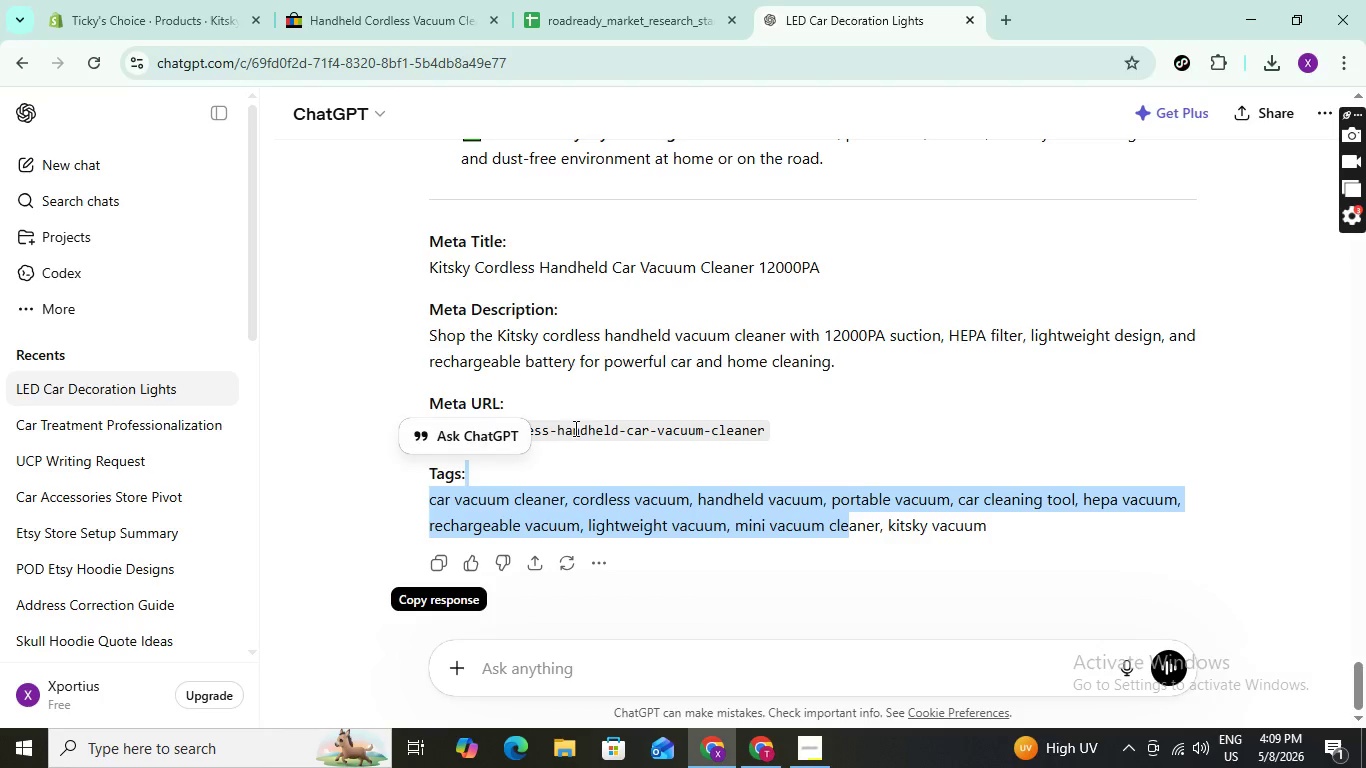 
left_click([578, 422])
 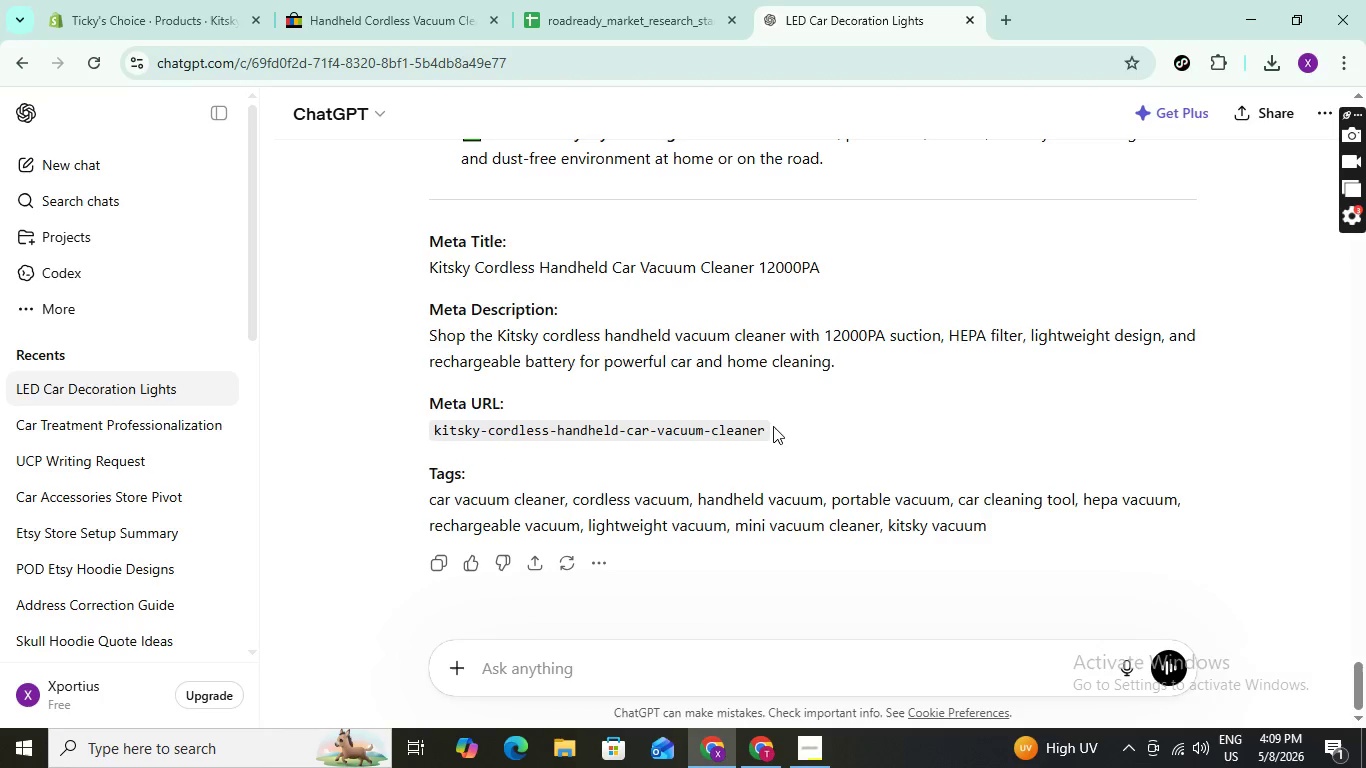 
left_click_drag(start_coordinate=[773, 426], to_coordinate=[428, 434])
 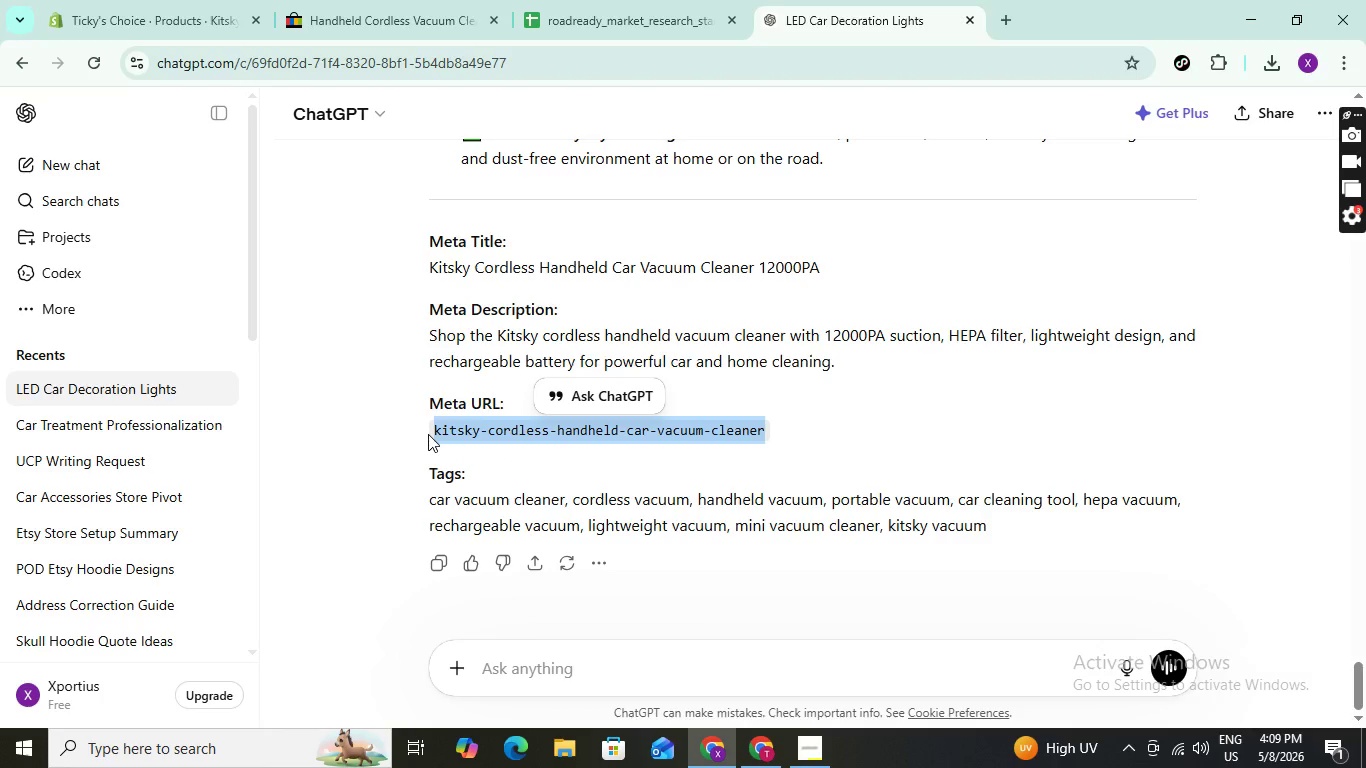 
key(Control+C)
 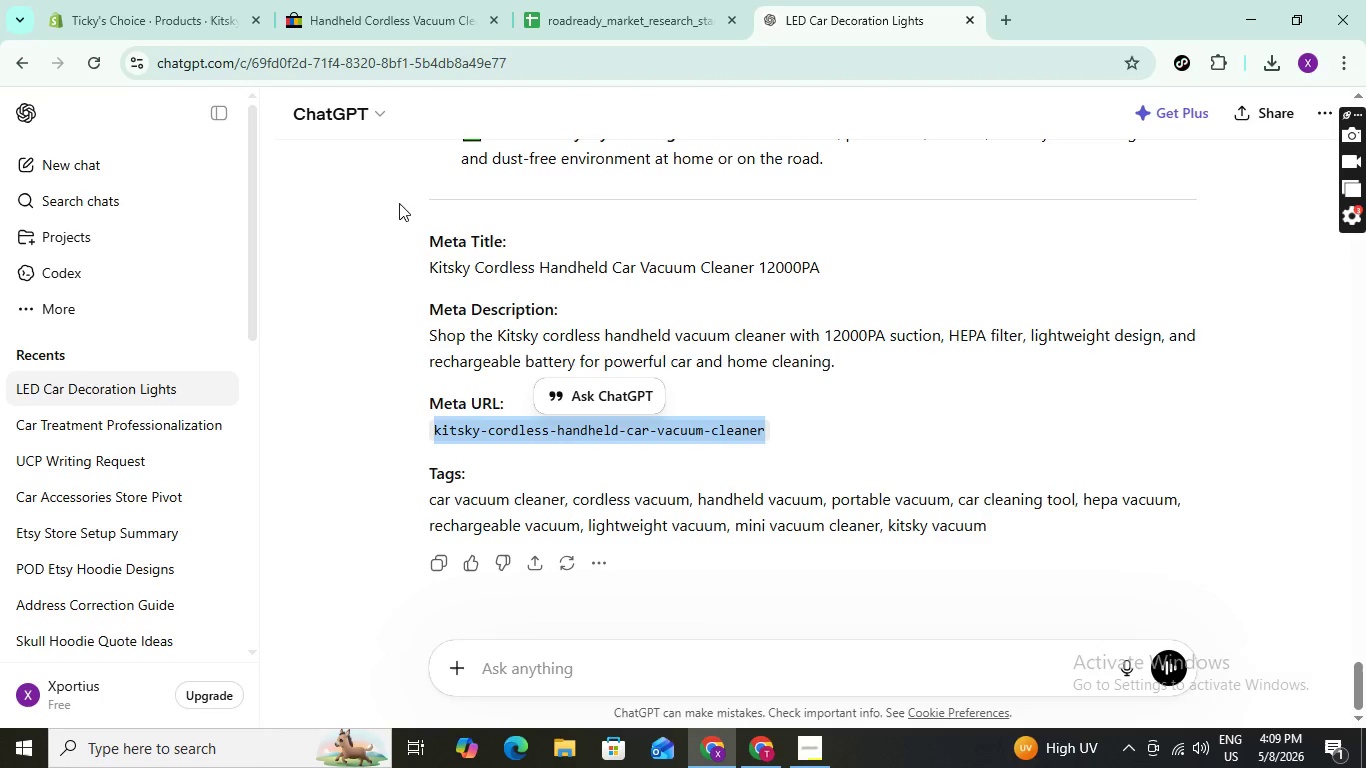 
key(Control+C)
 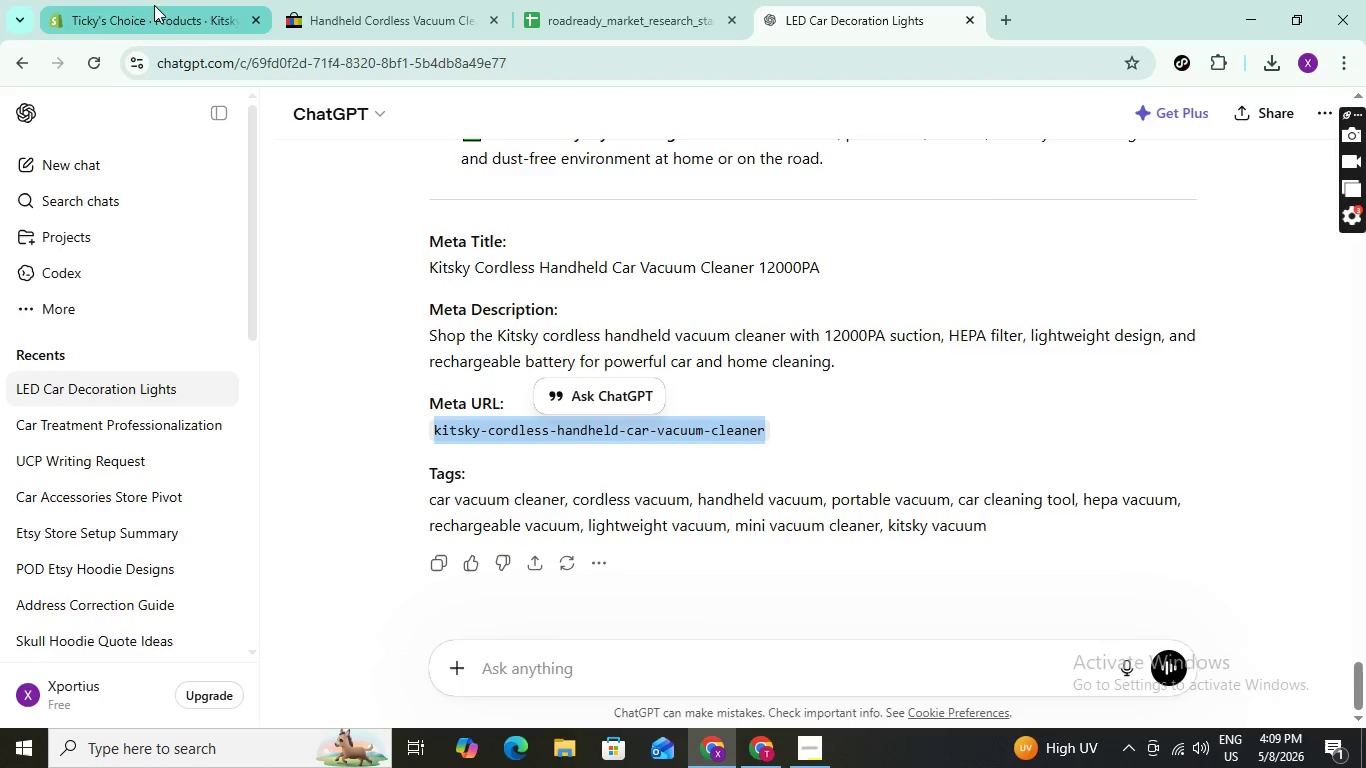 
left_click([133, 0])
 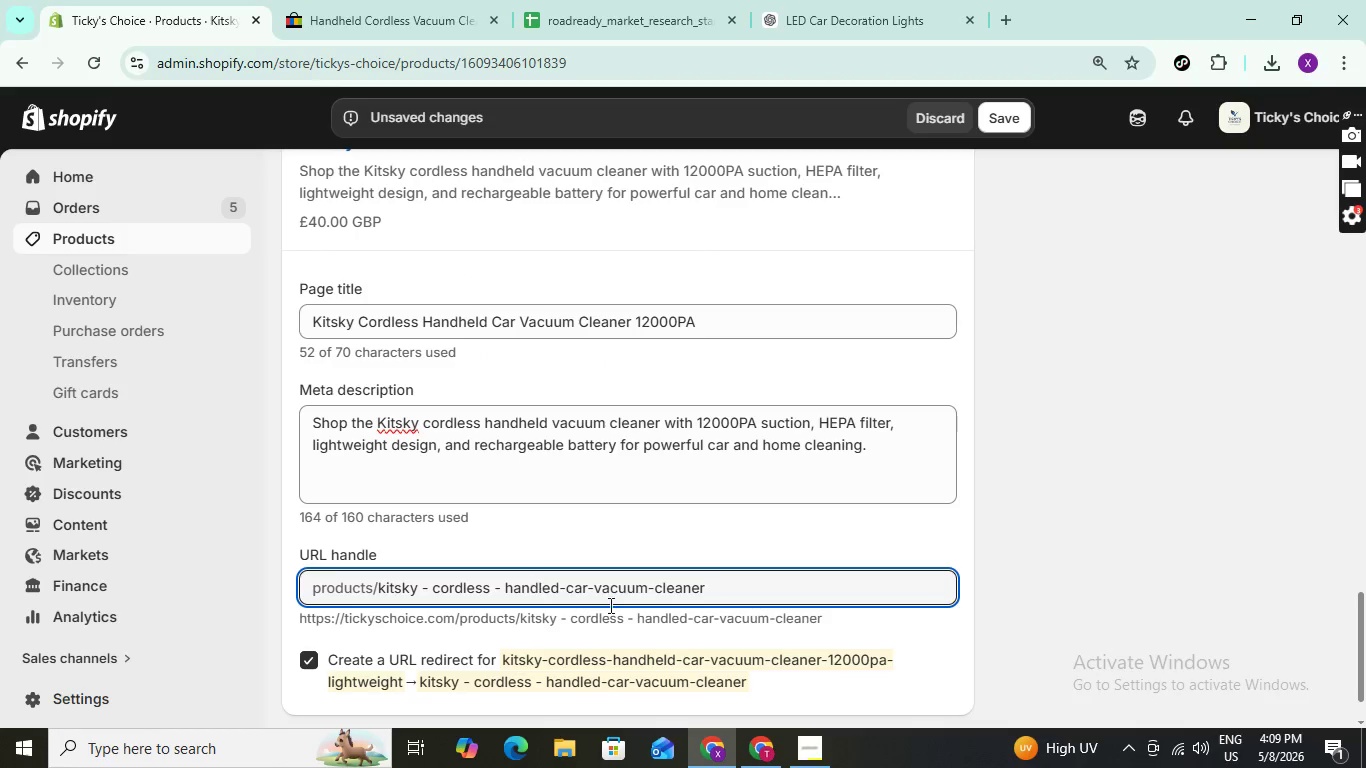 
left_click([631, 588])
 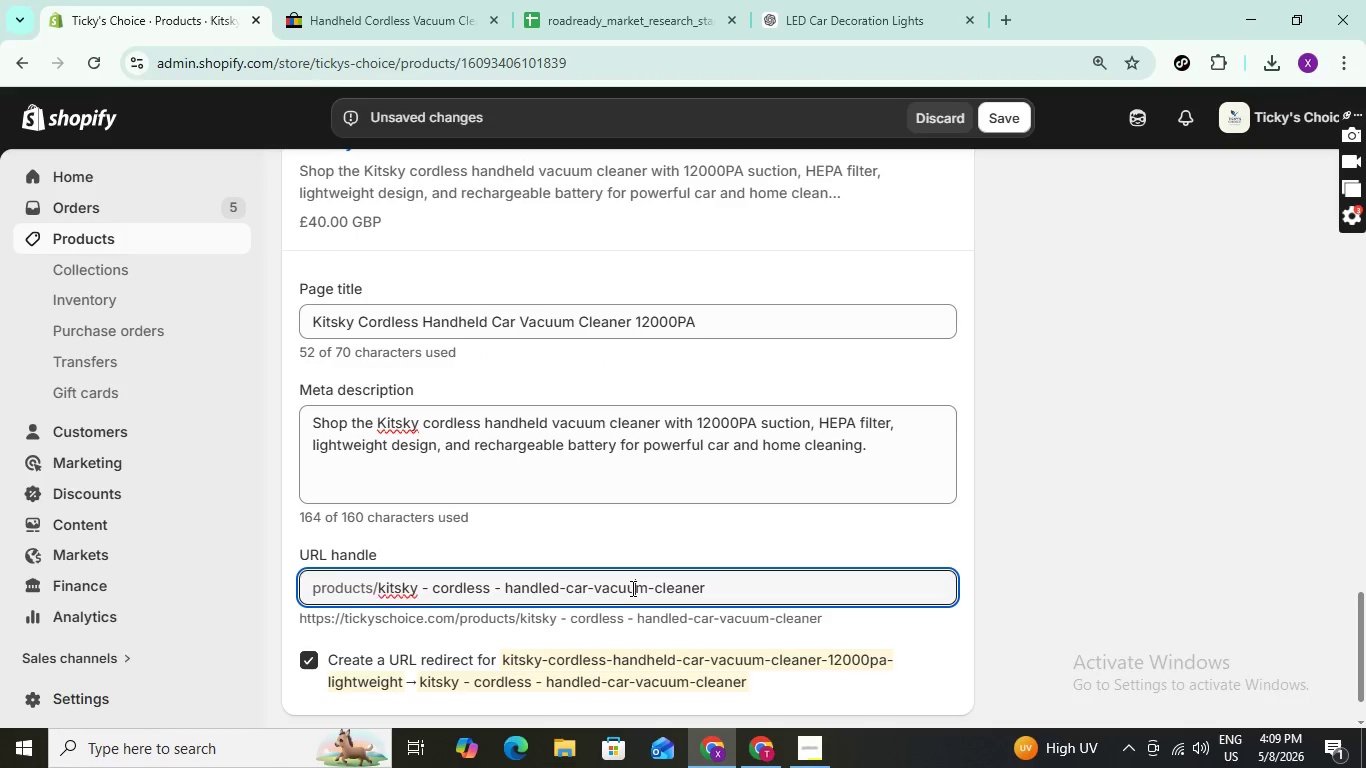 
key(Control+A)
 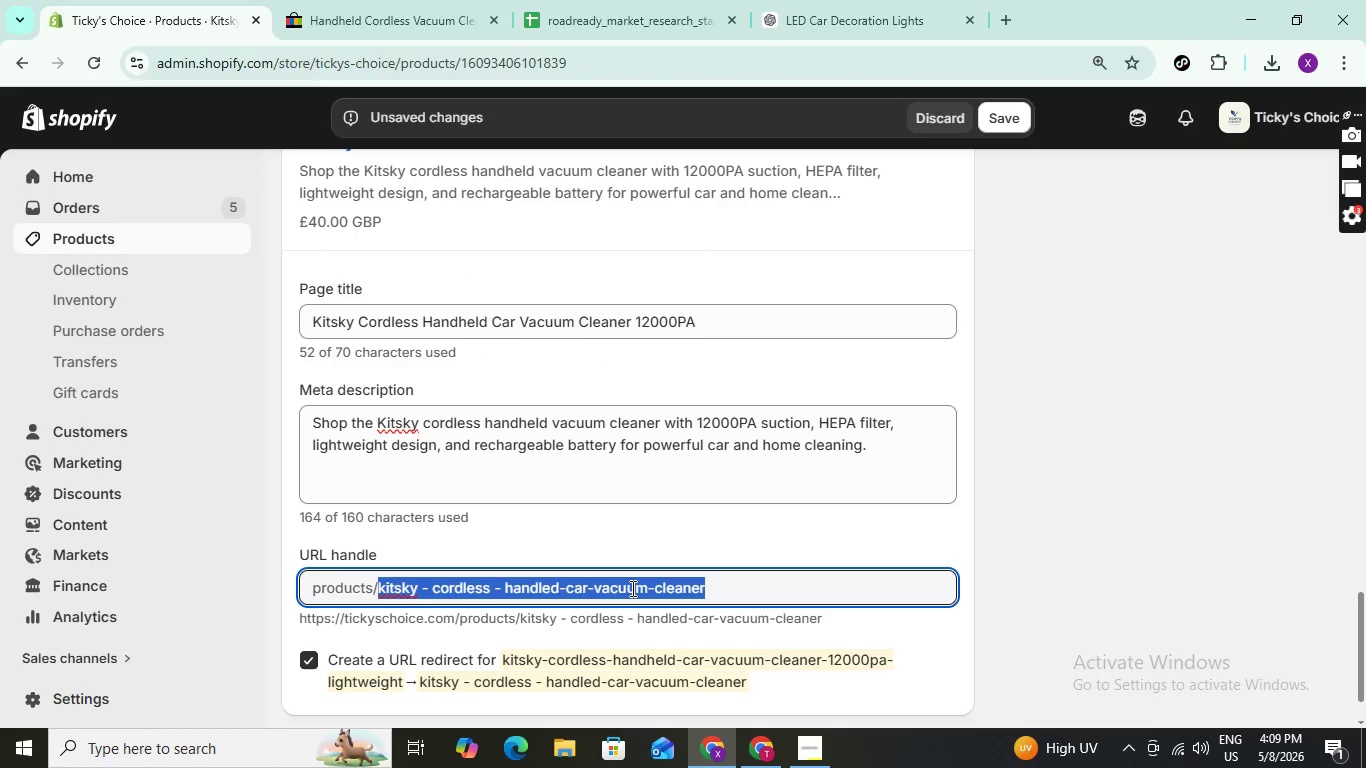 
key(Control+V)
 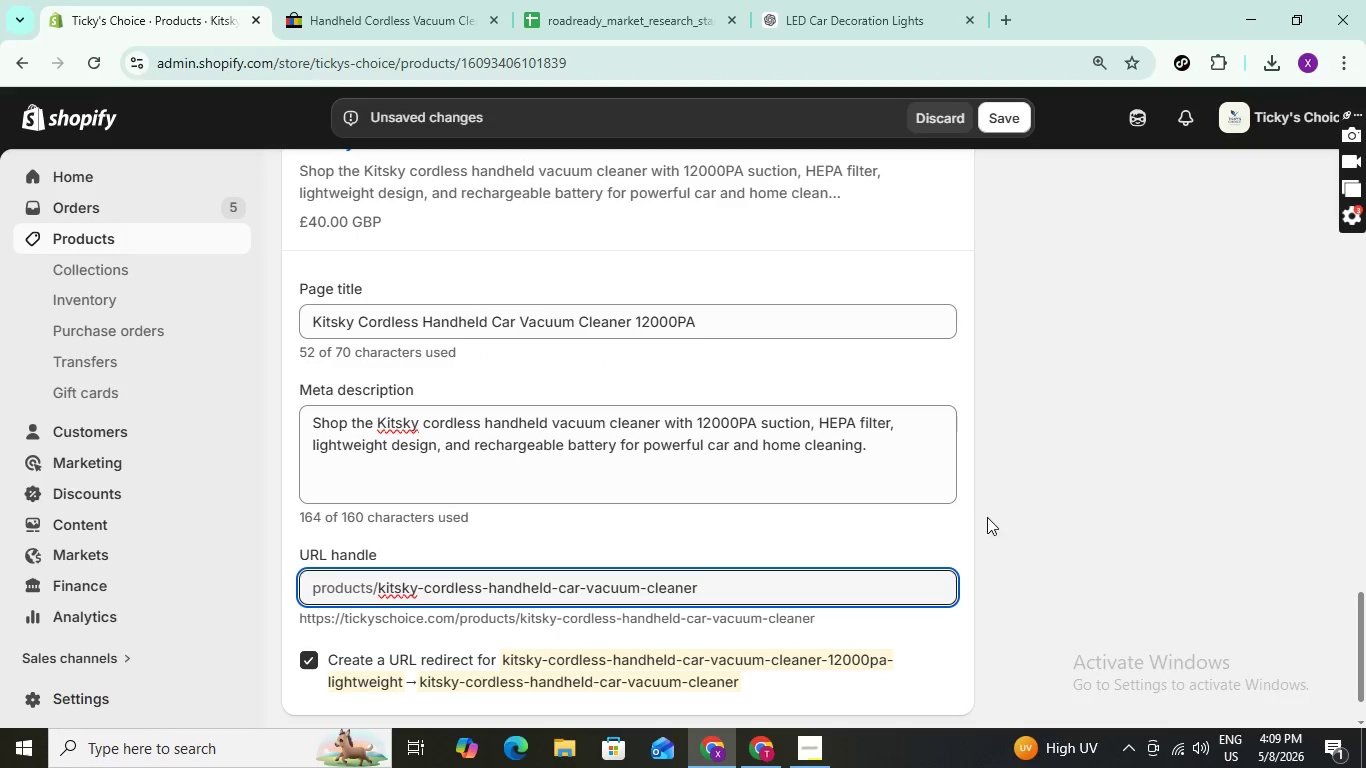 
left_click([988, 516])
 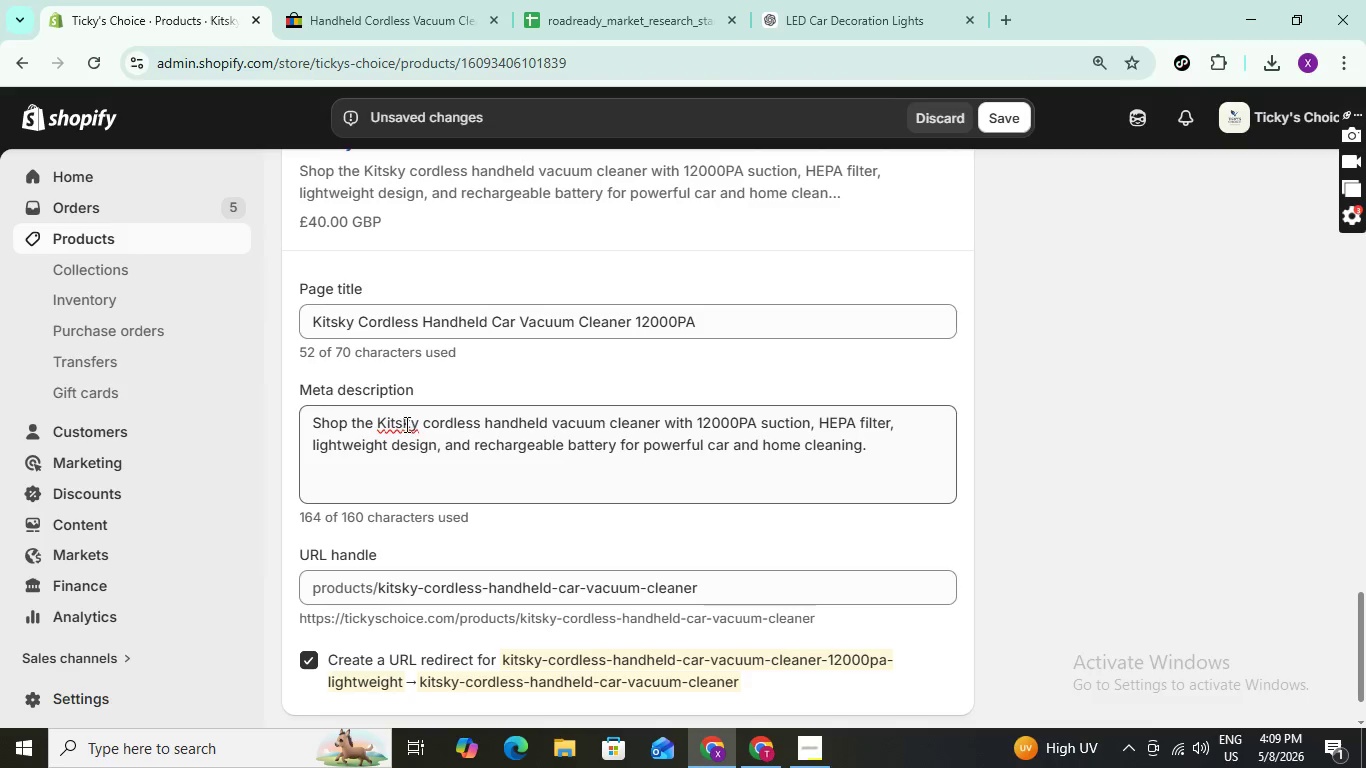 
right_click([406, 425])
 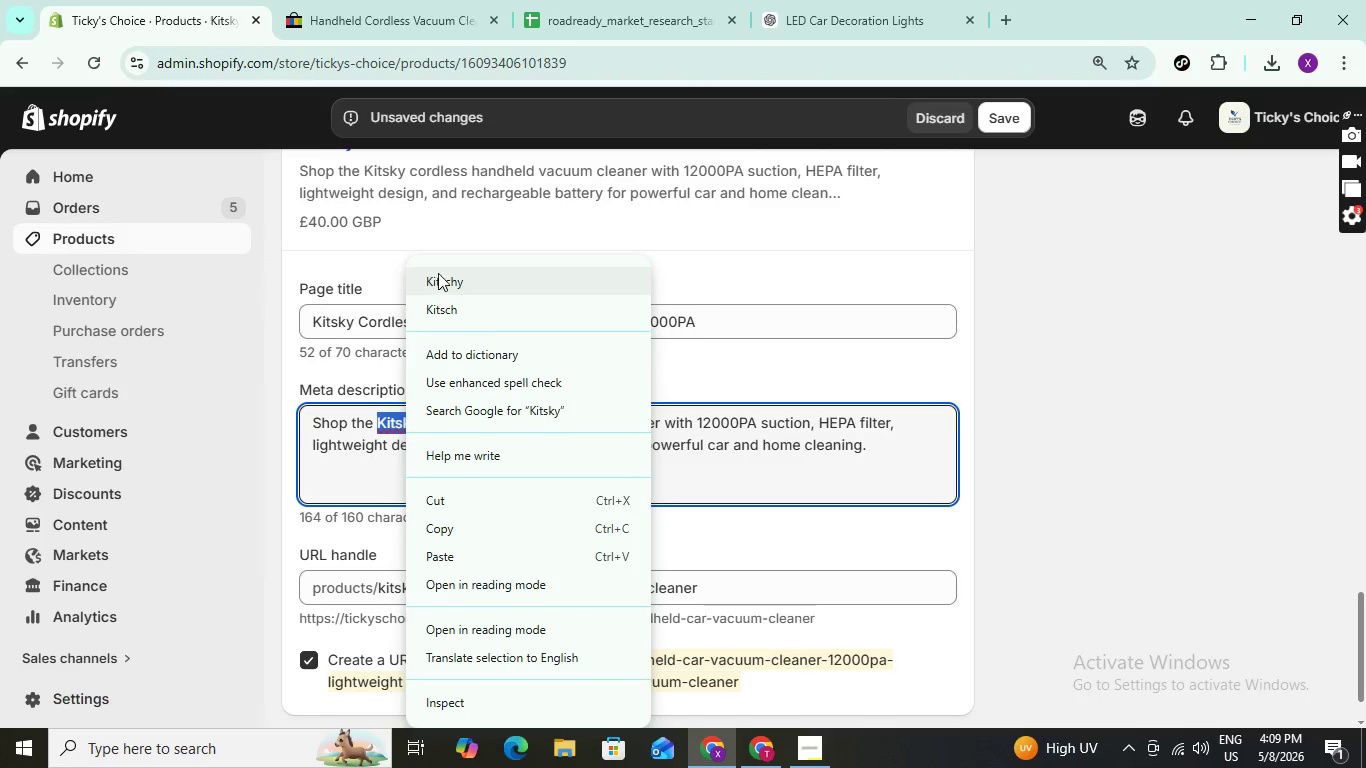 
left_click([436, 272])
 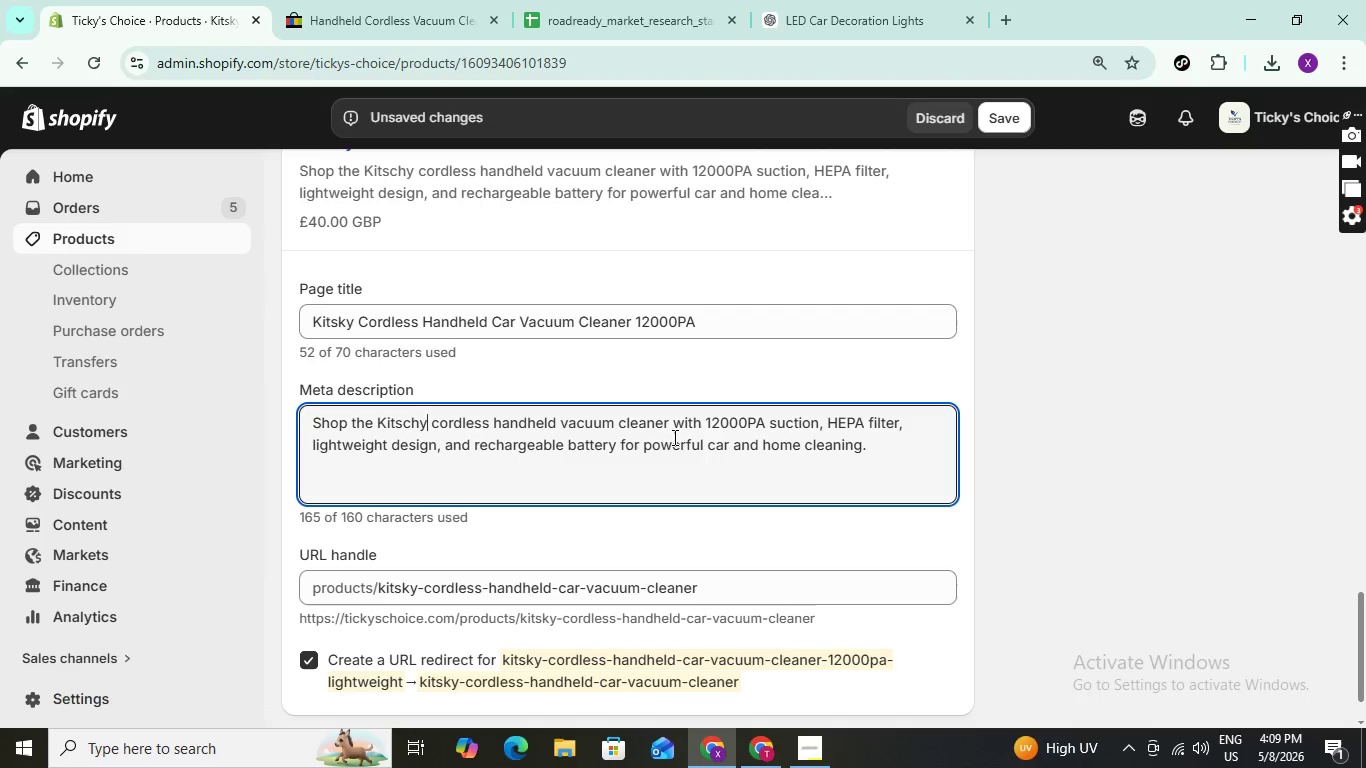 
scroll: coordinate [549, 379], scroll_direction: up, amount: 23.0
 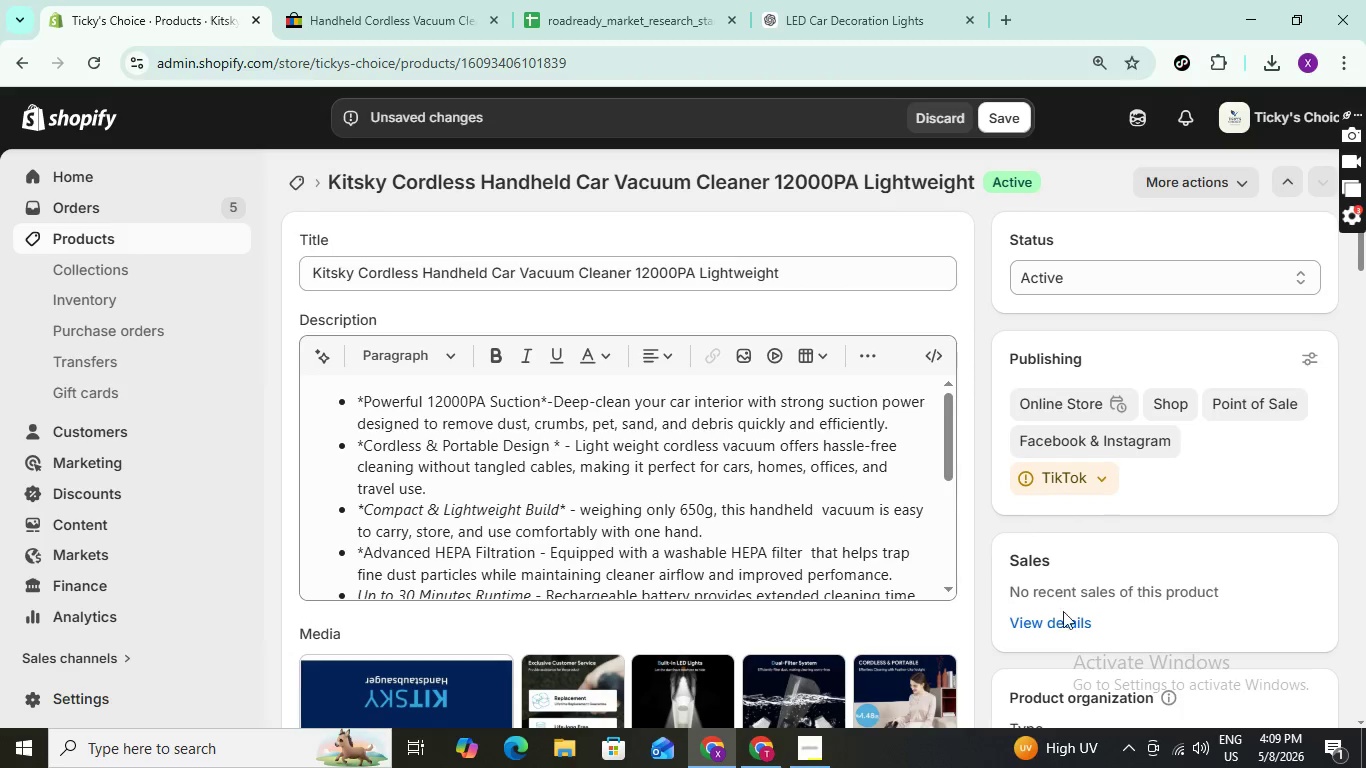 
scroll: coordinate [1059, 606], scroll_direction: down, amount: 5.0
 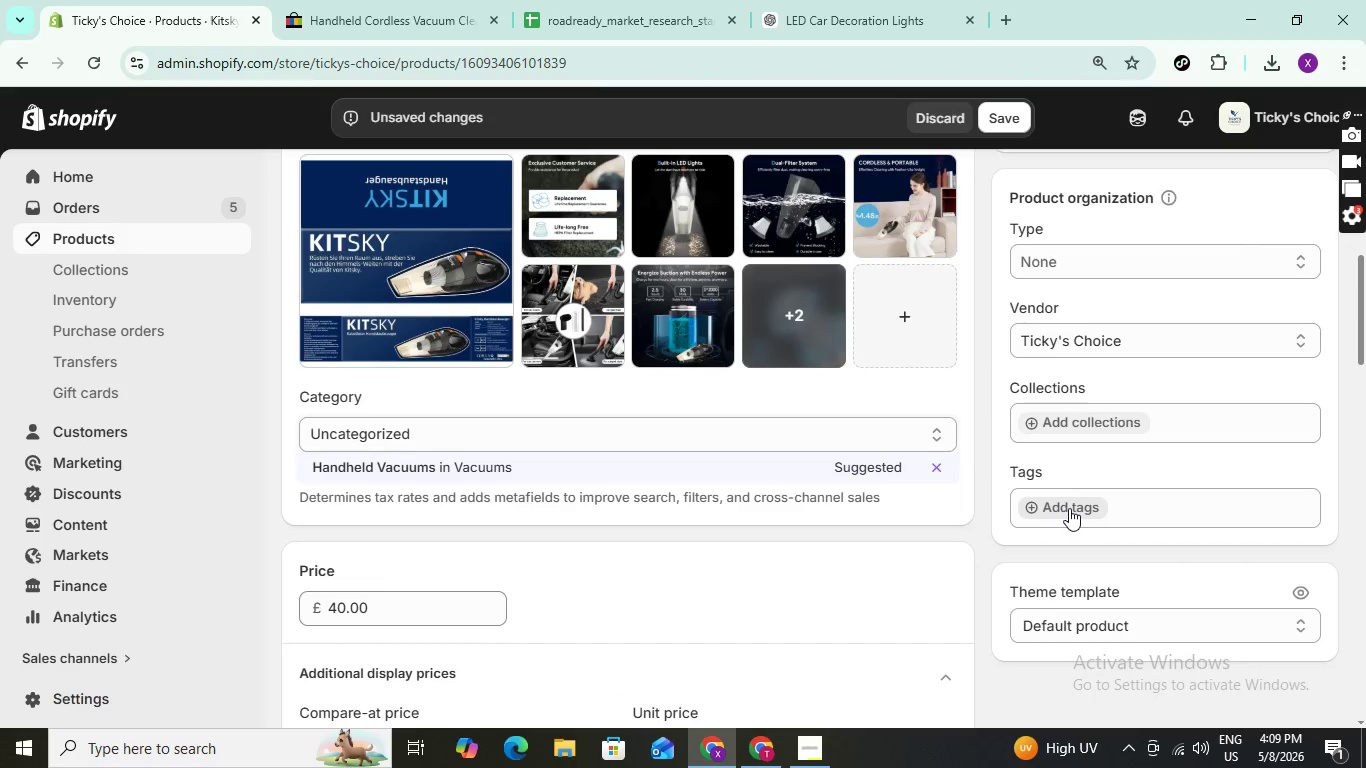 
left_click([1069, 508])
 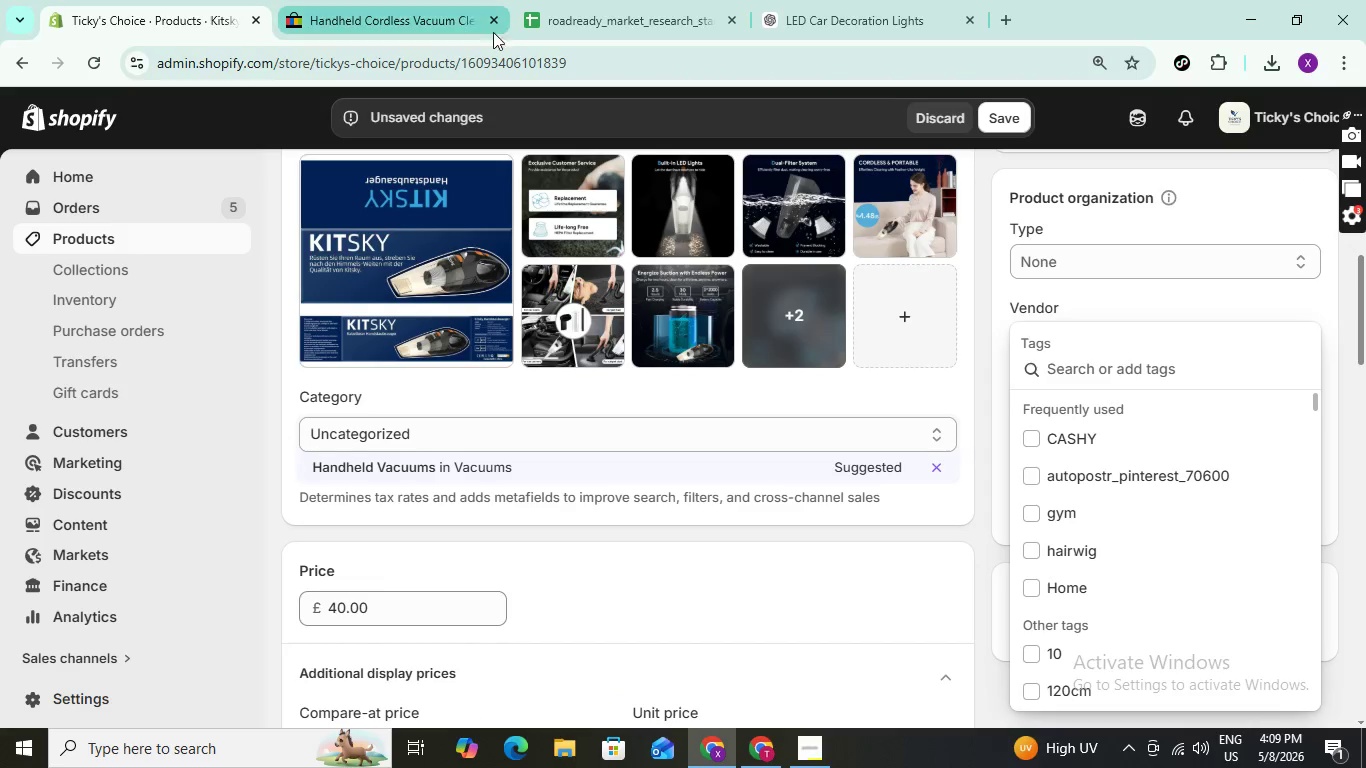 
left_click([831, 0])
 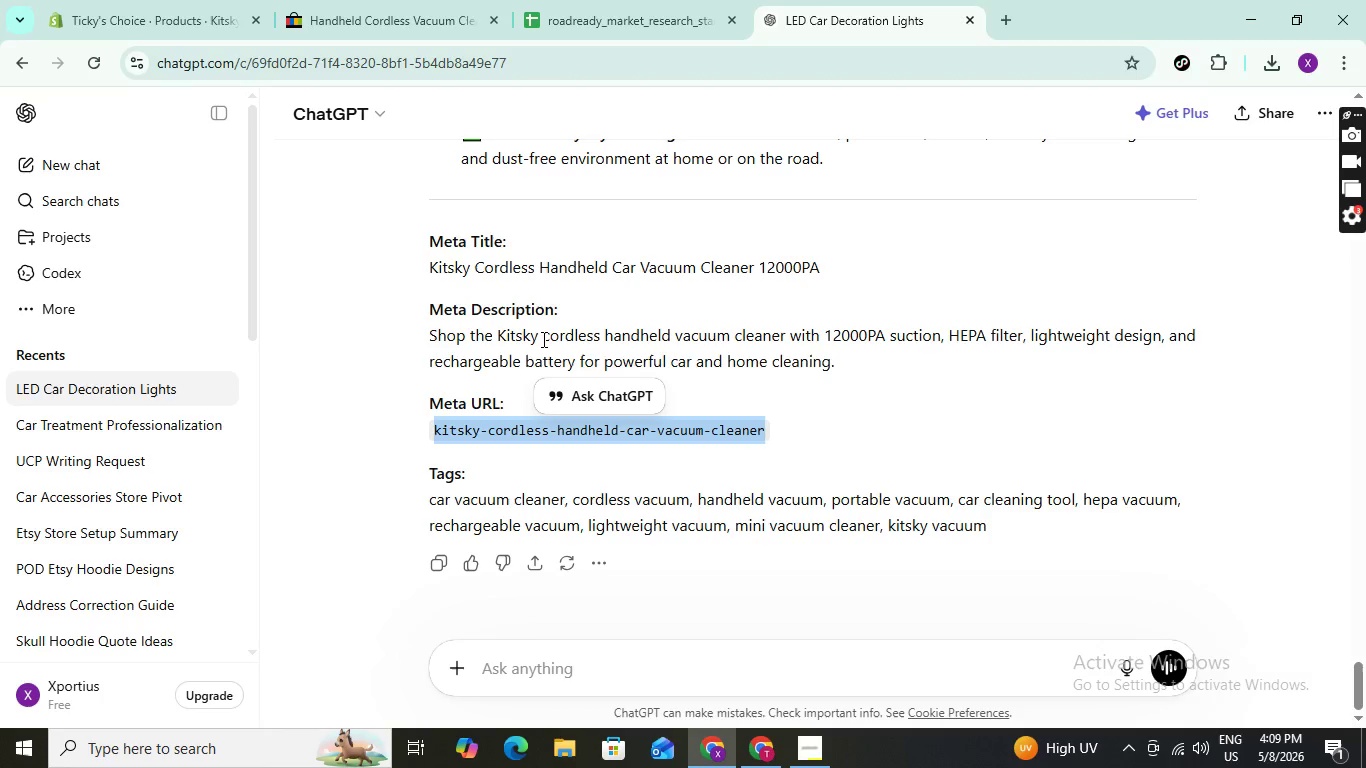 
left_click([540, 339])
 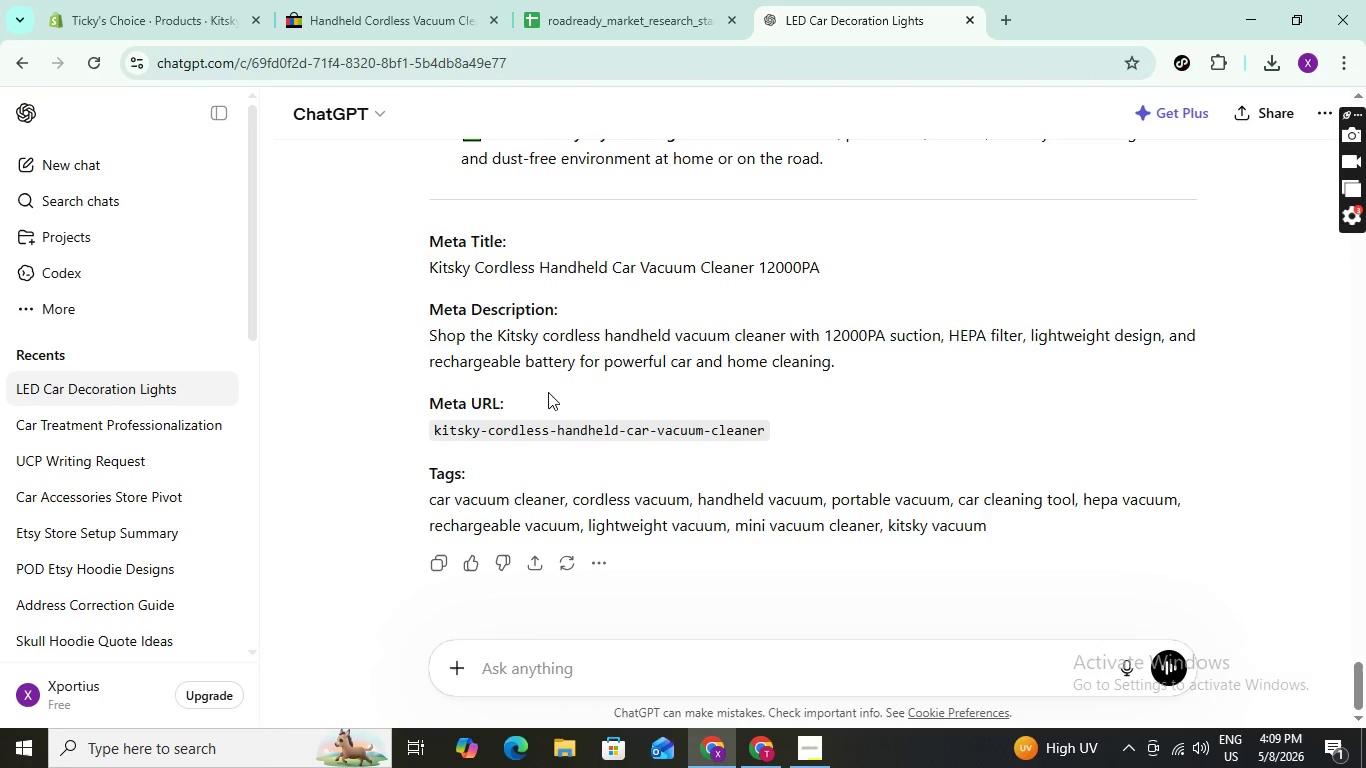 
left_click([550, 393])
 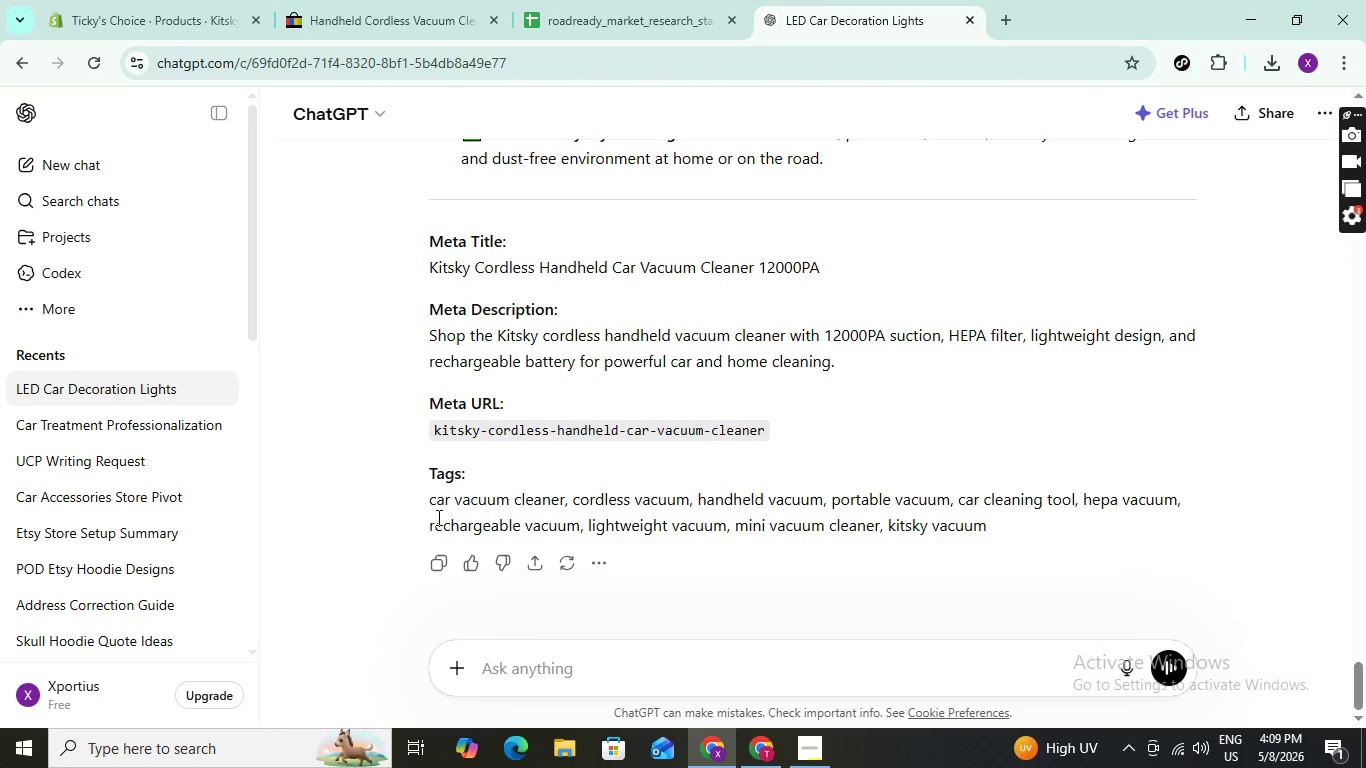 
left_click_drag(start_coordinate=[418, 490], to_coordinate=[994, 530])
 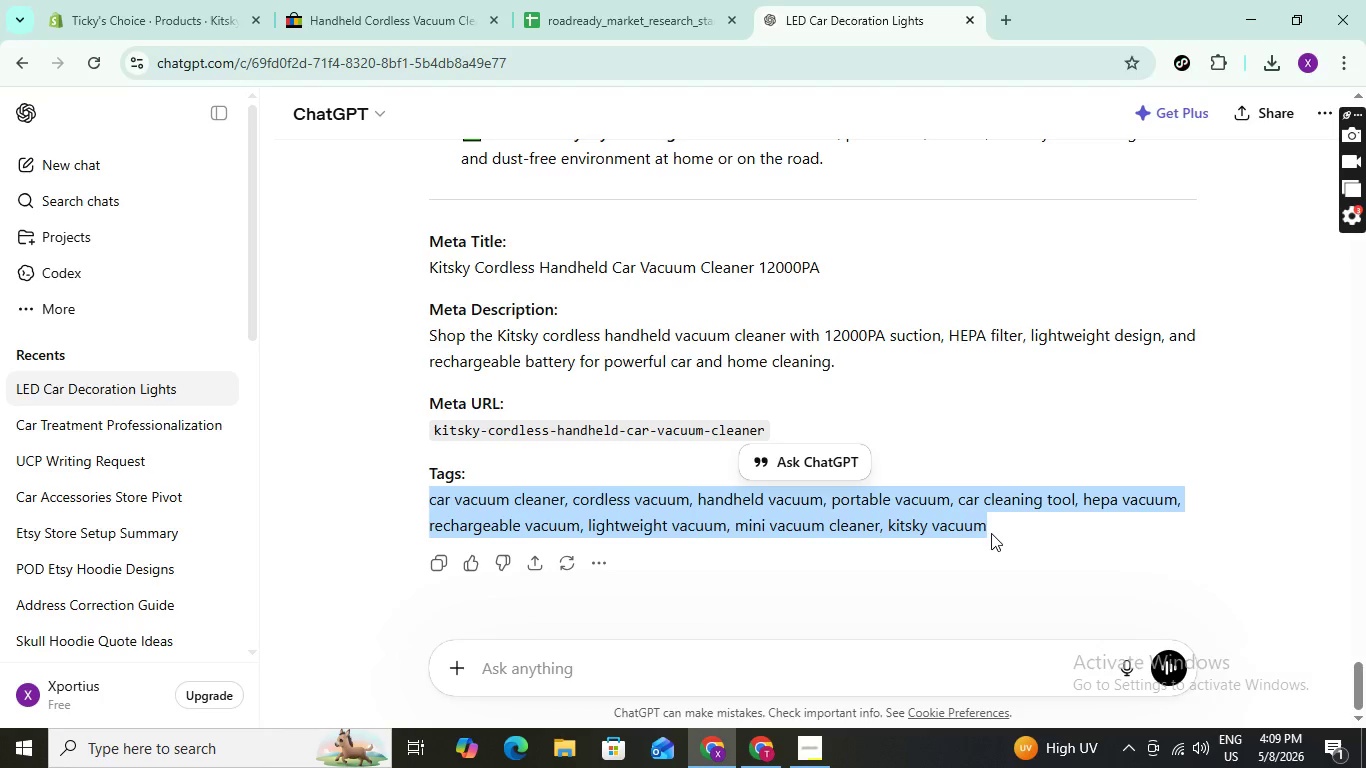 
key(Control+C)
 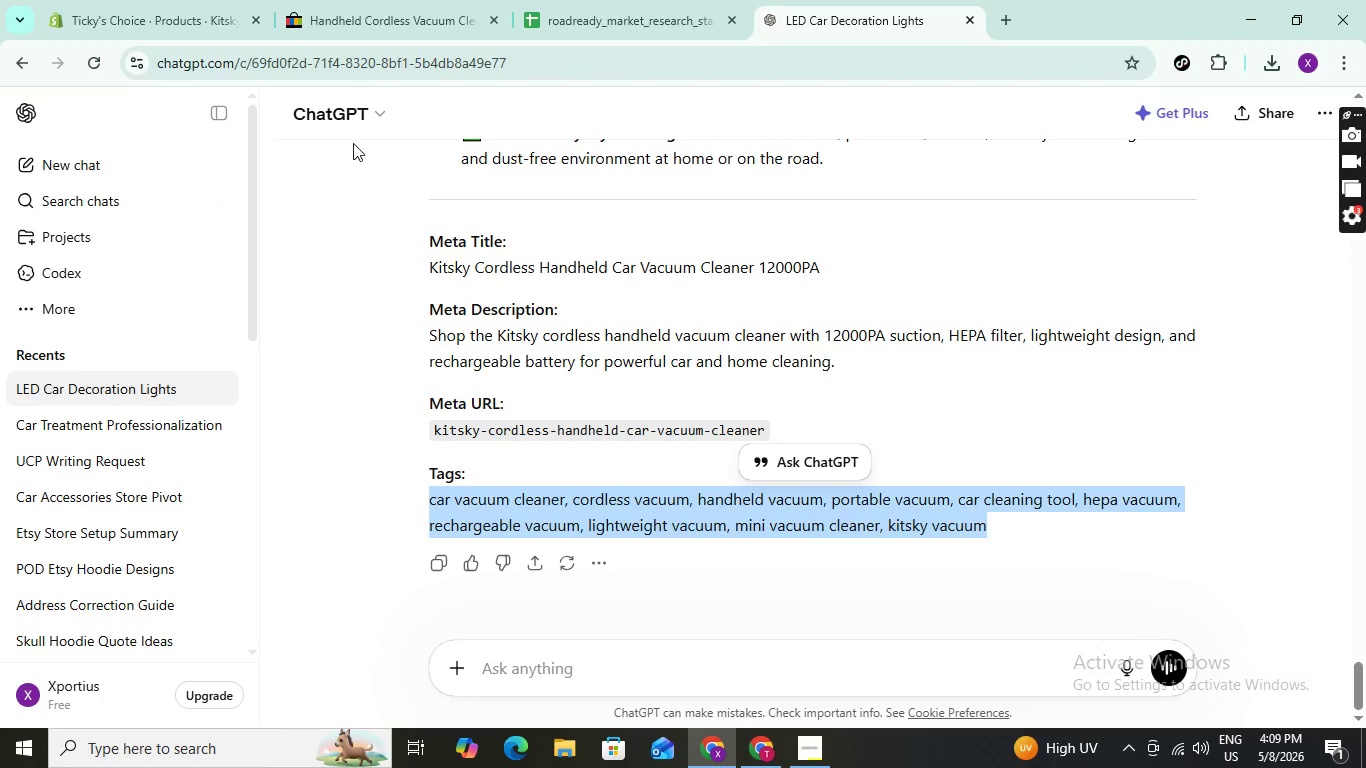 
key(Control+C)
 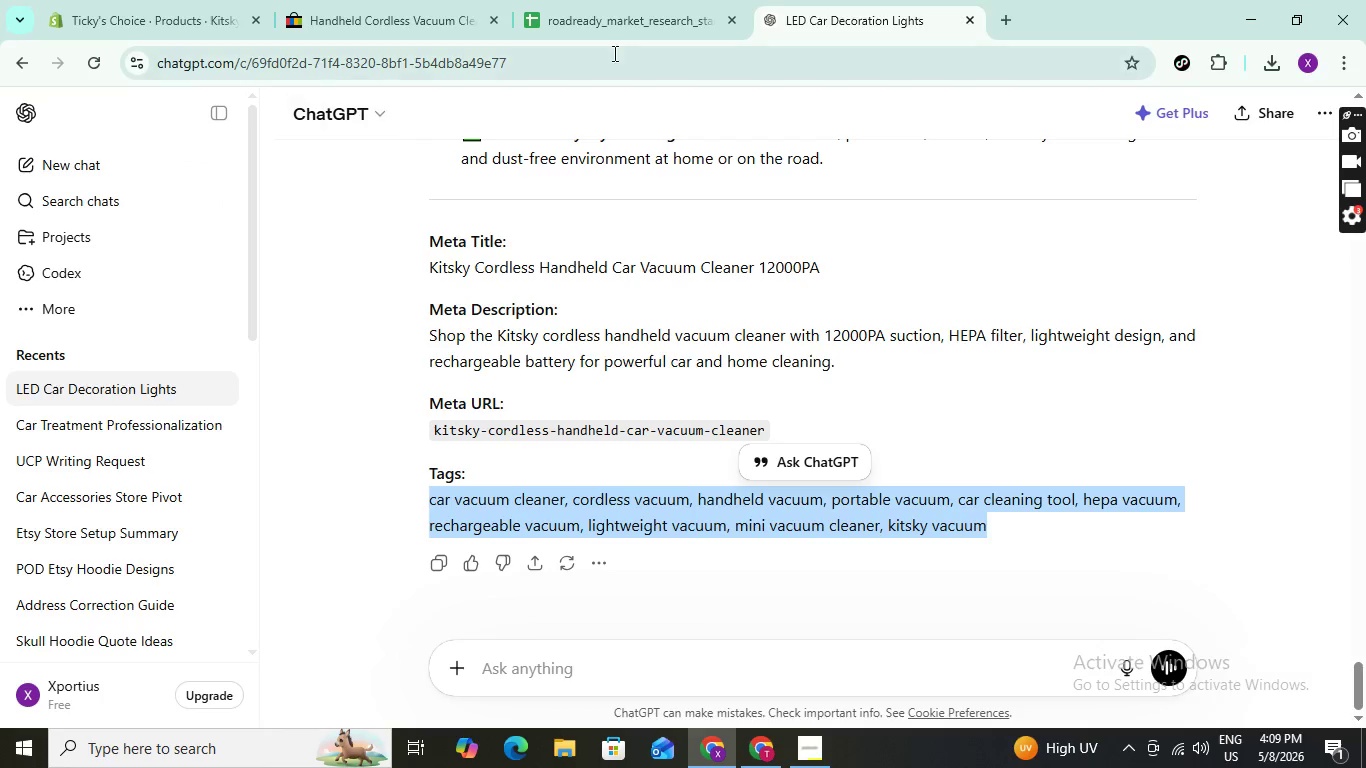 
key(Control+C)
 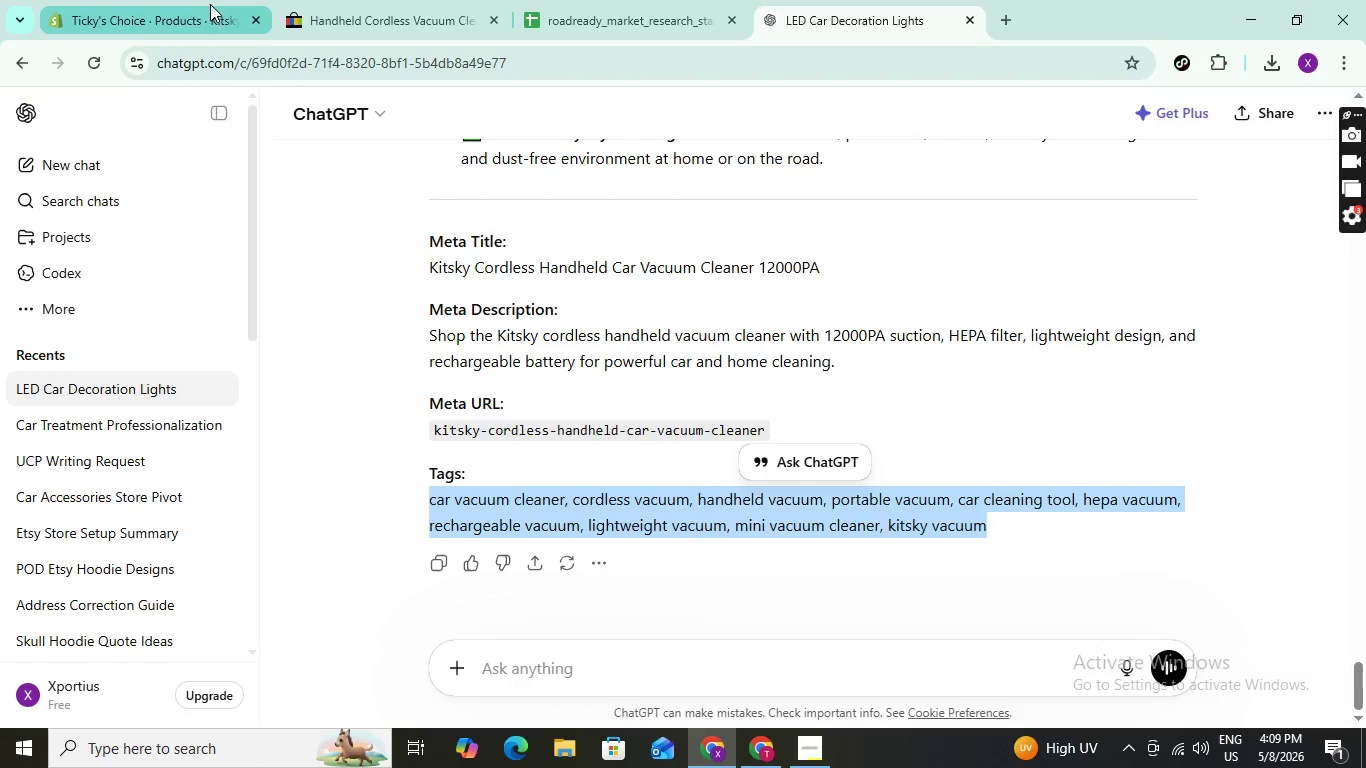 
left_click([200, 4])
 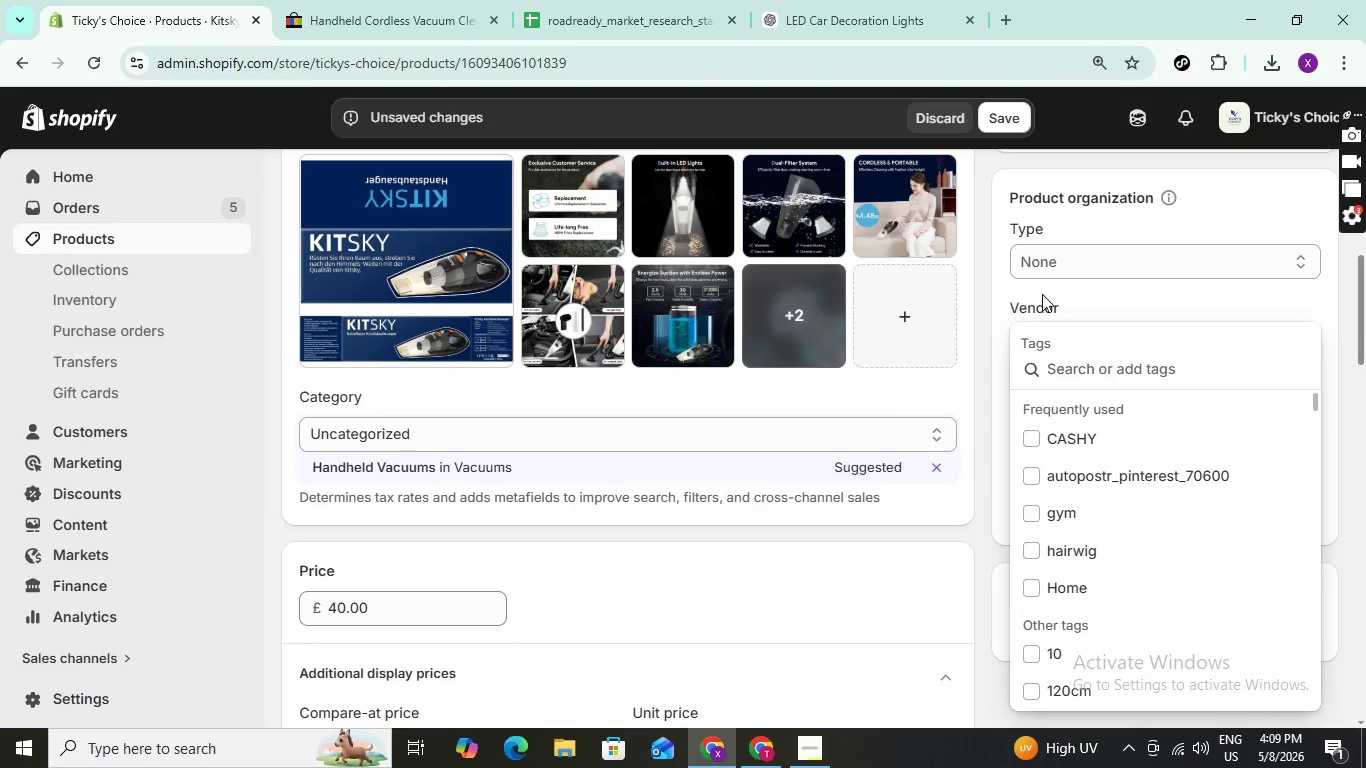 
key(Control+V)
 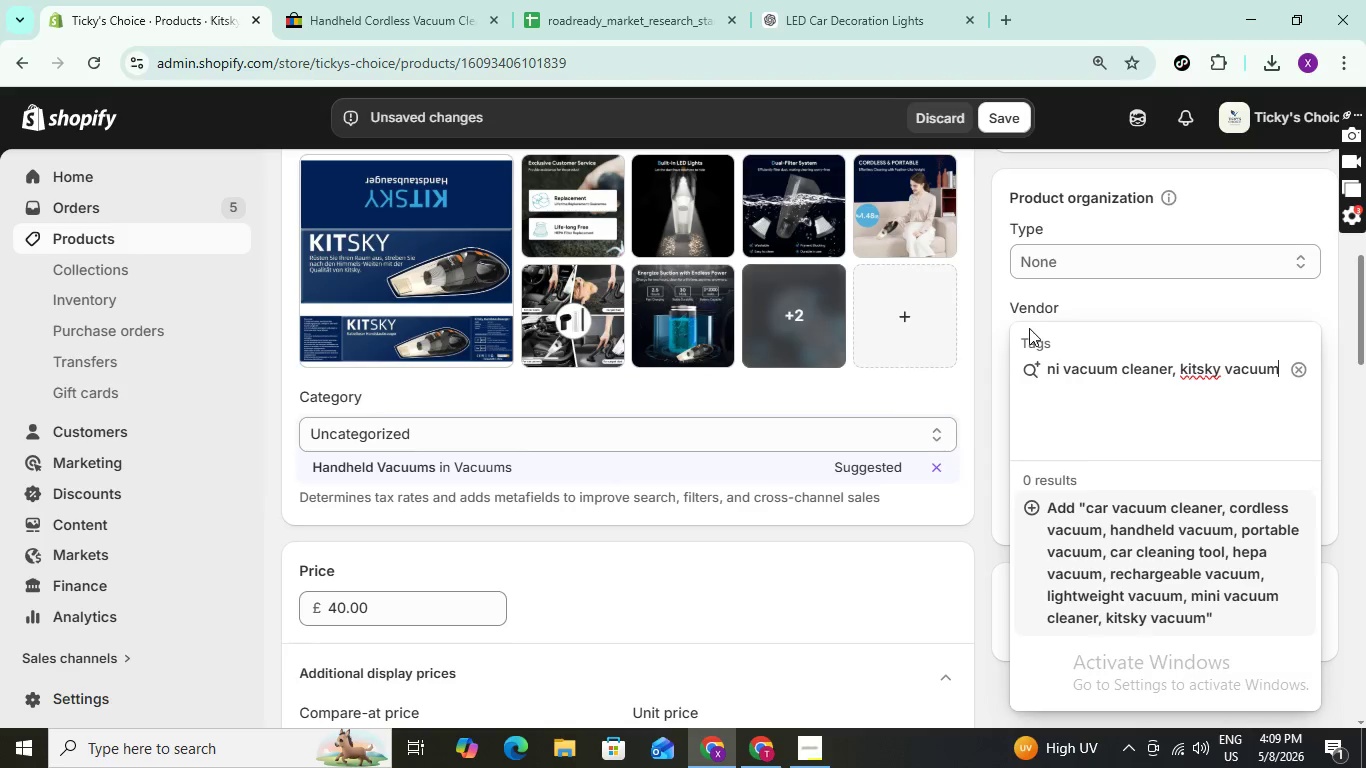 
key(Enter)
 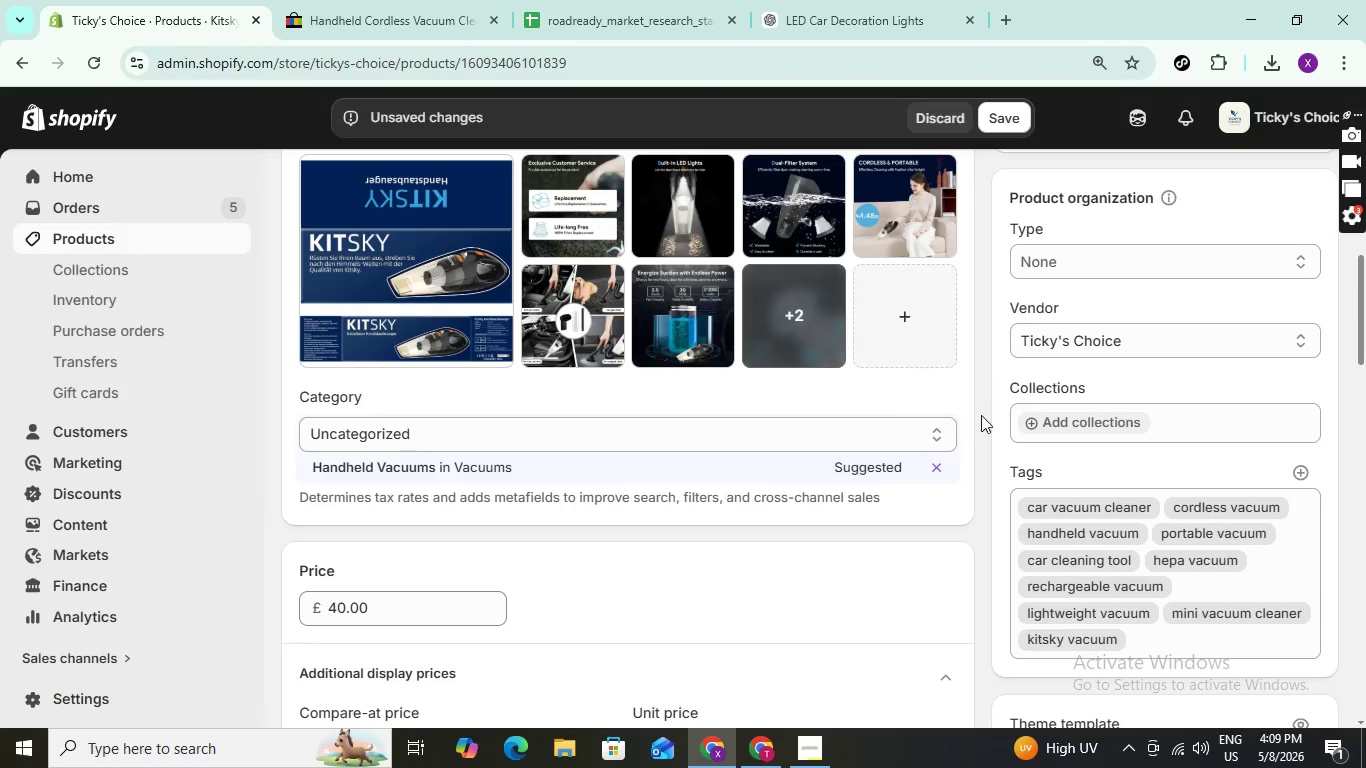 
left_click([989, 417])
 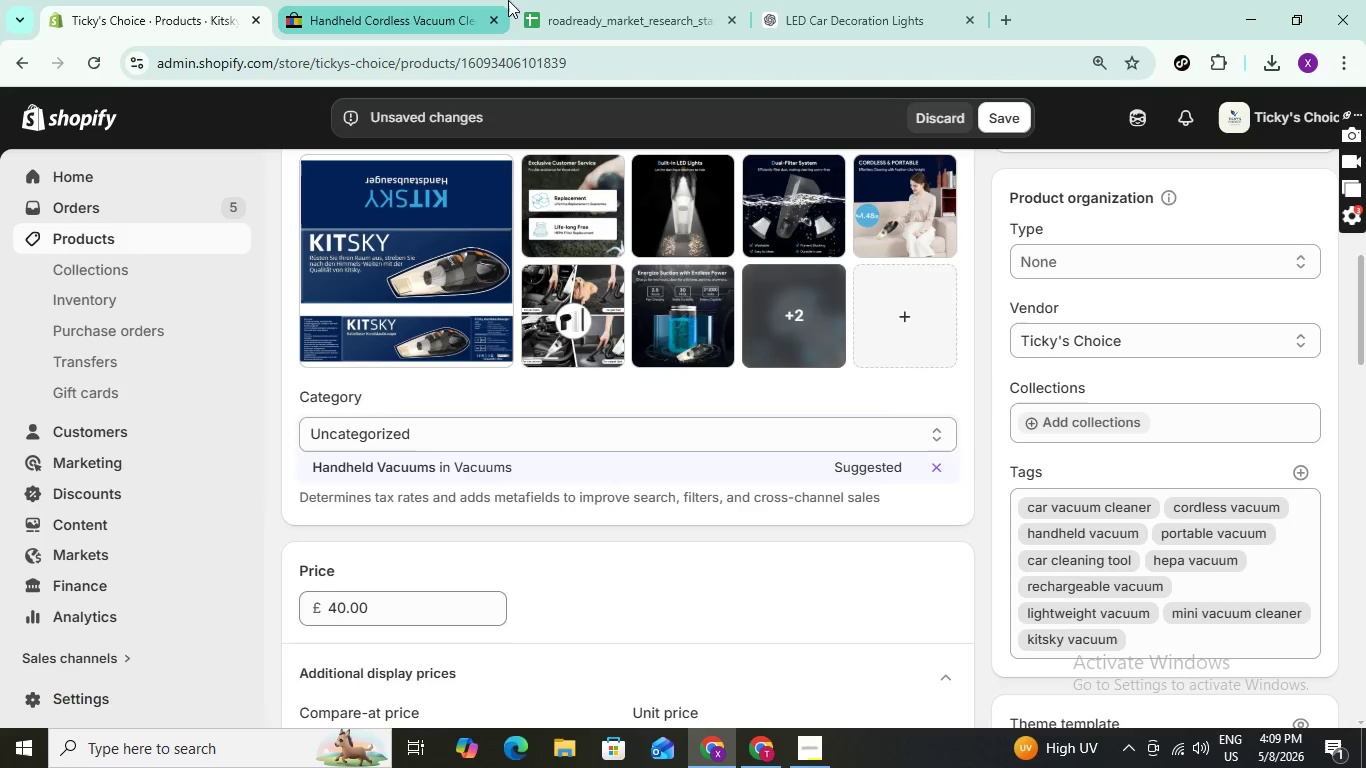 
left_click([603, 0])
 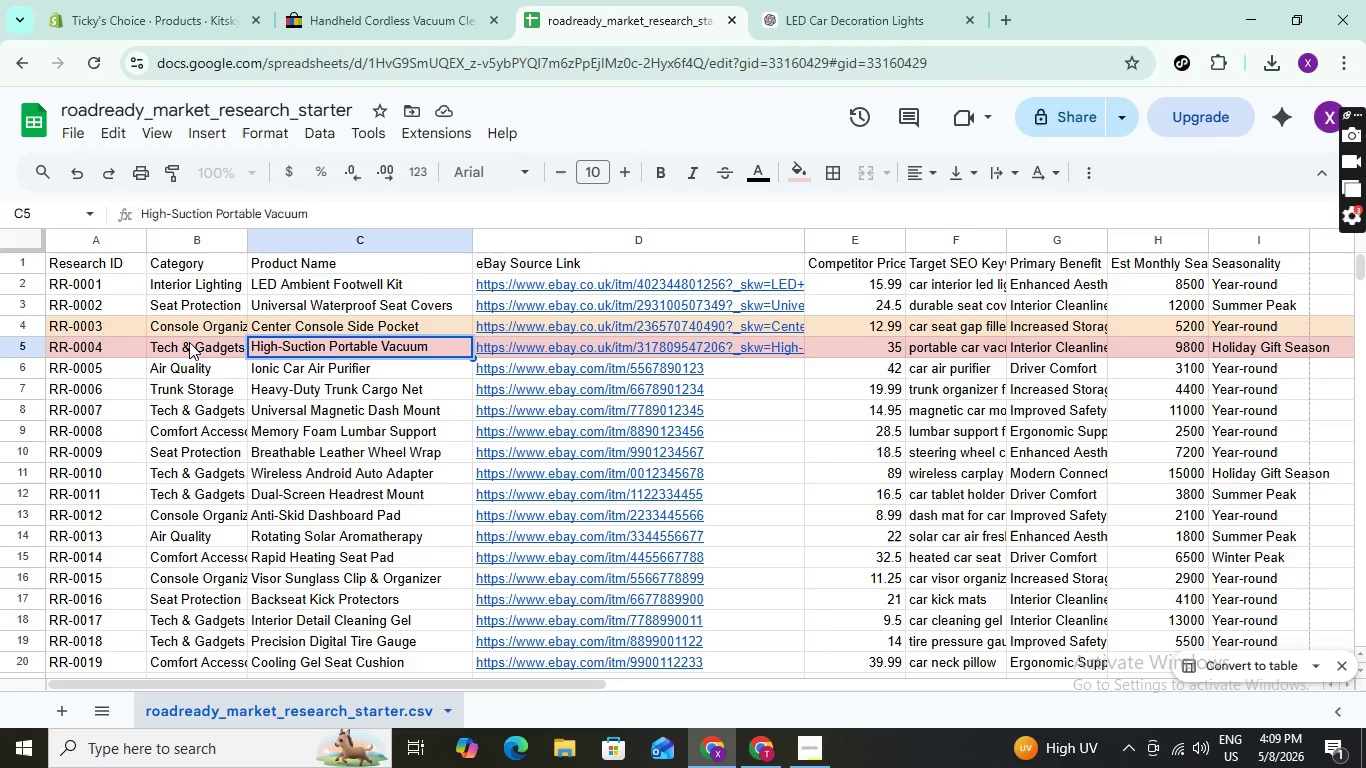 
left_click([189, 346])
 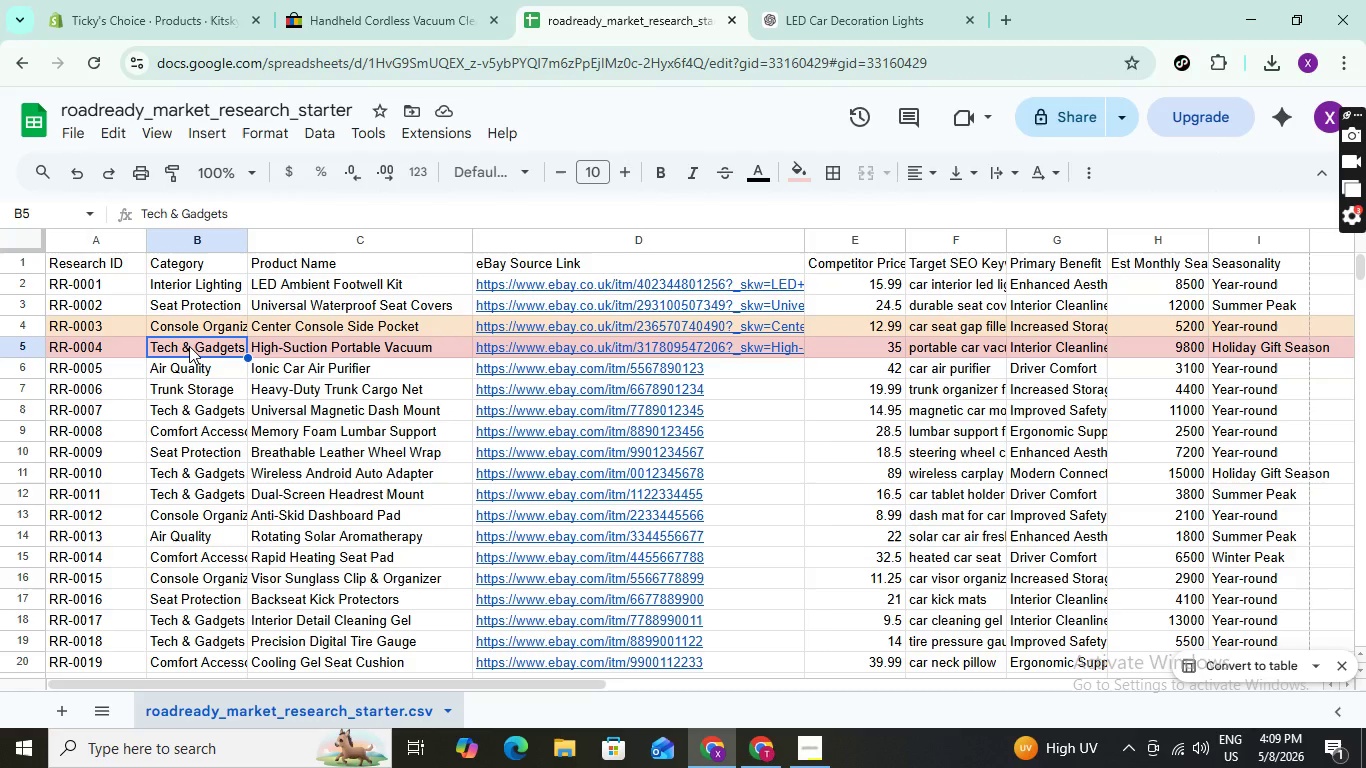 
key(Control+C)
 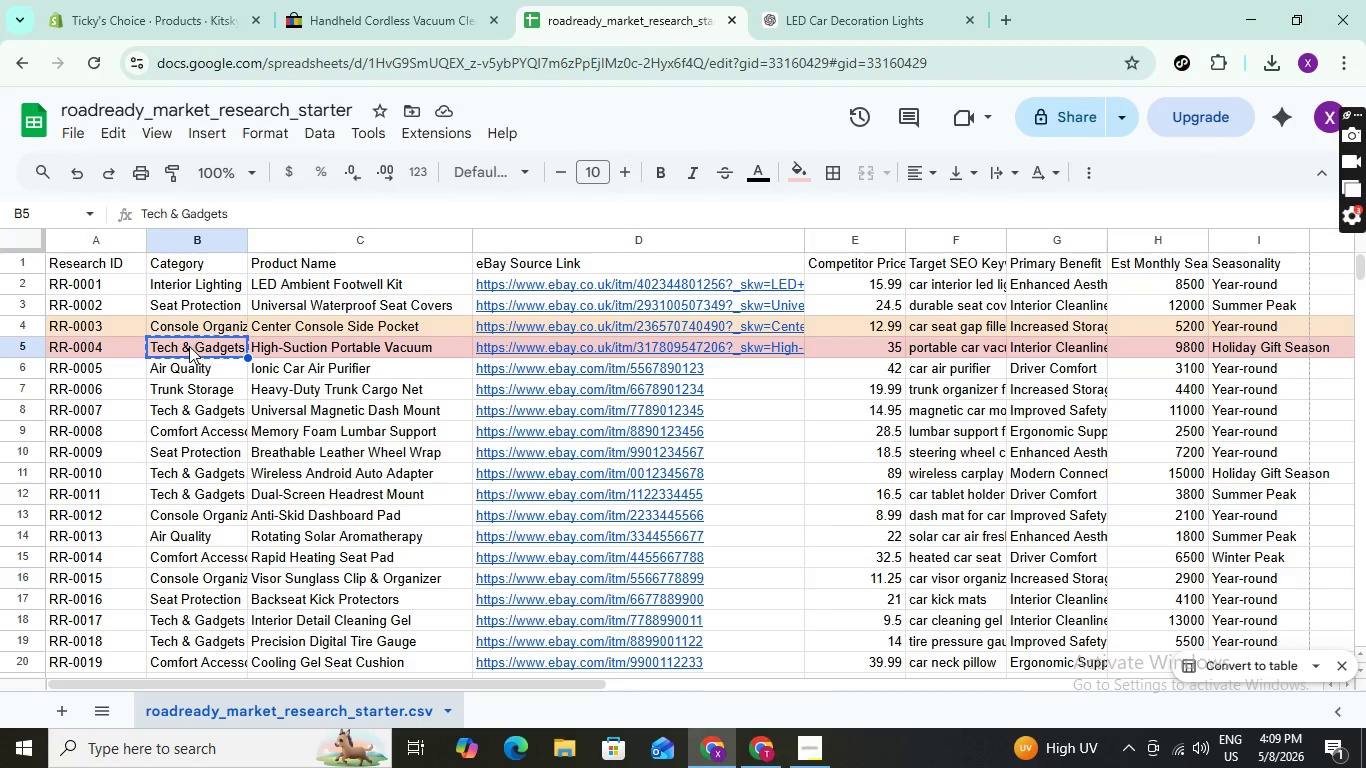 
key(Control+C)
 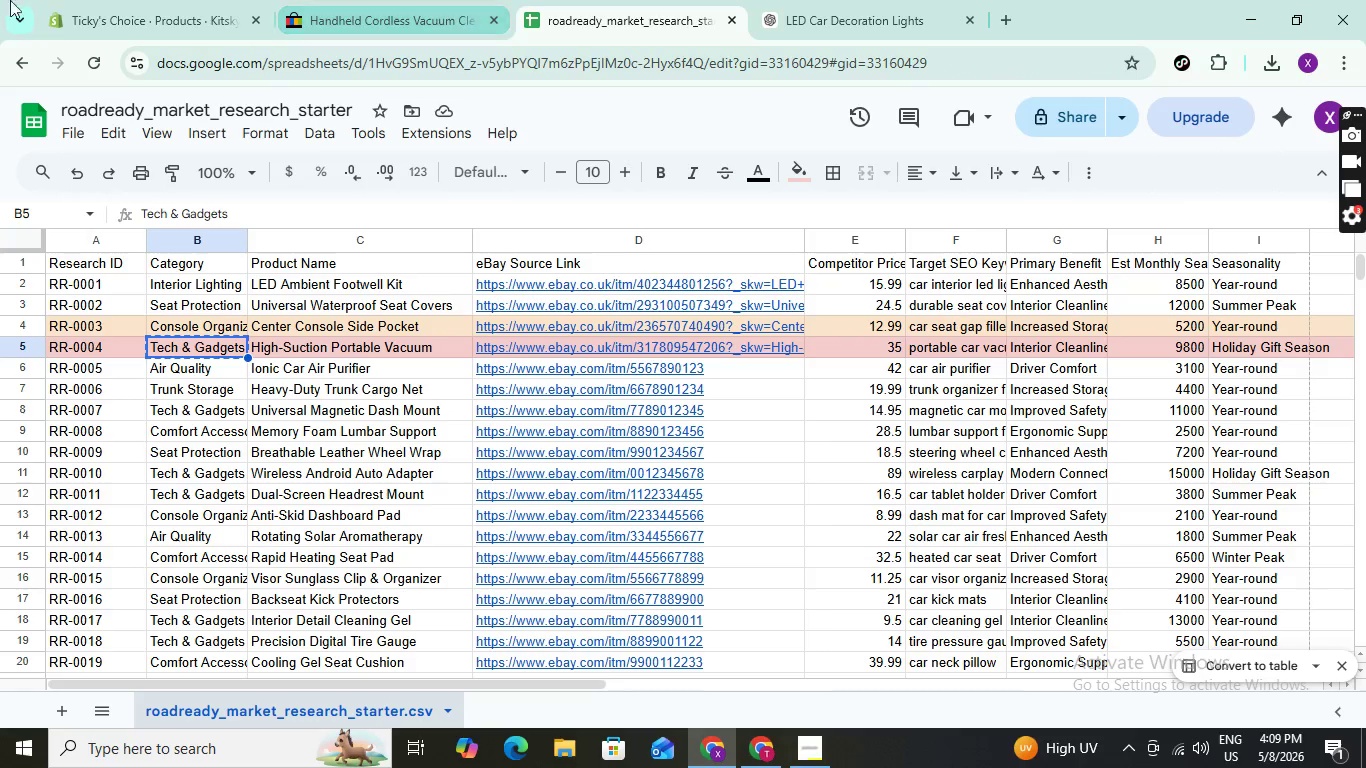 
left_click([123, 0])
 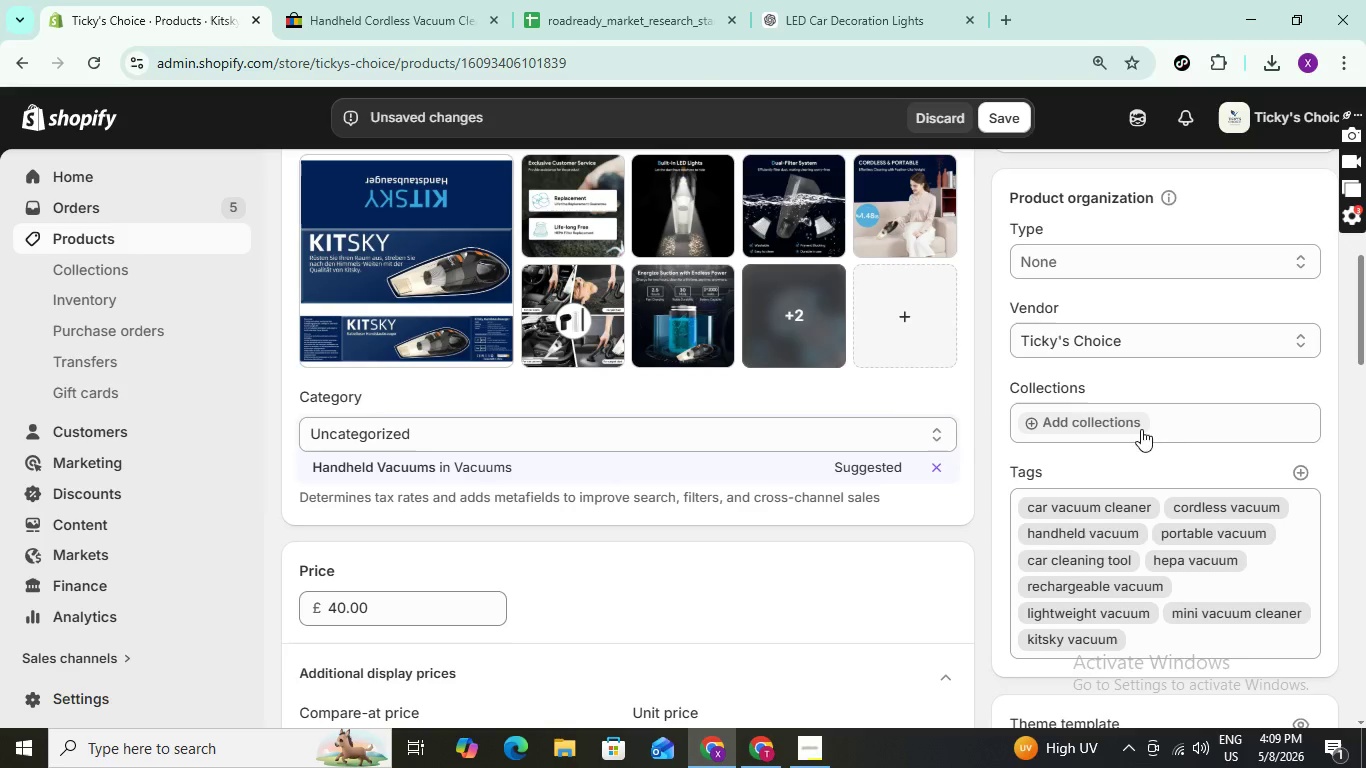 
left_click([1166, 423])
 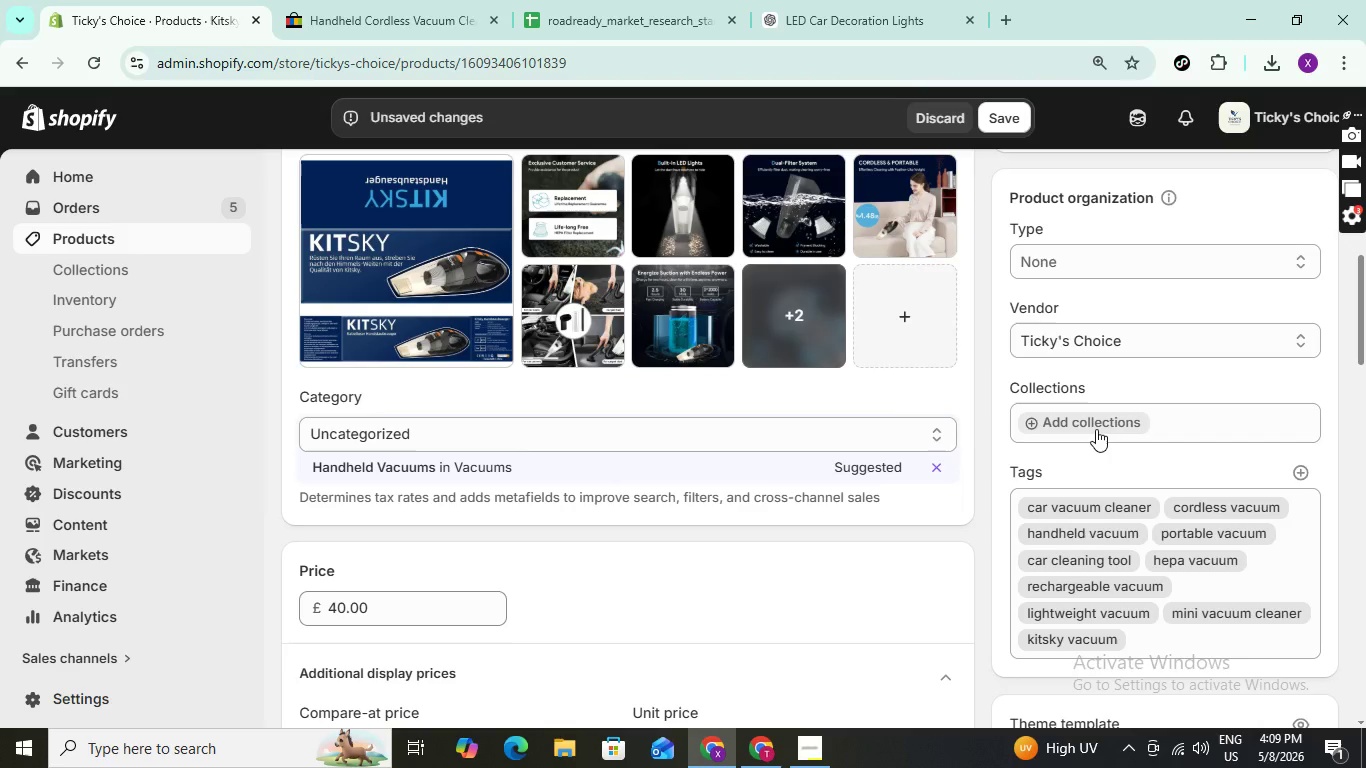 
left_click([1096, 429])
 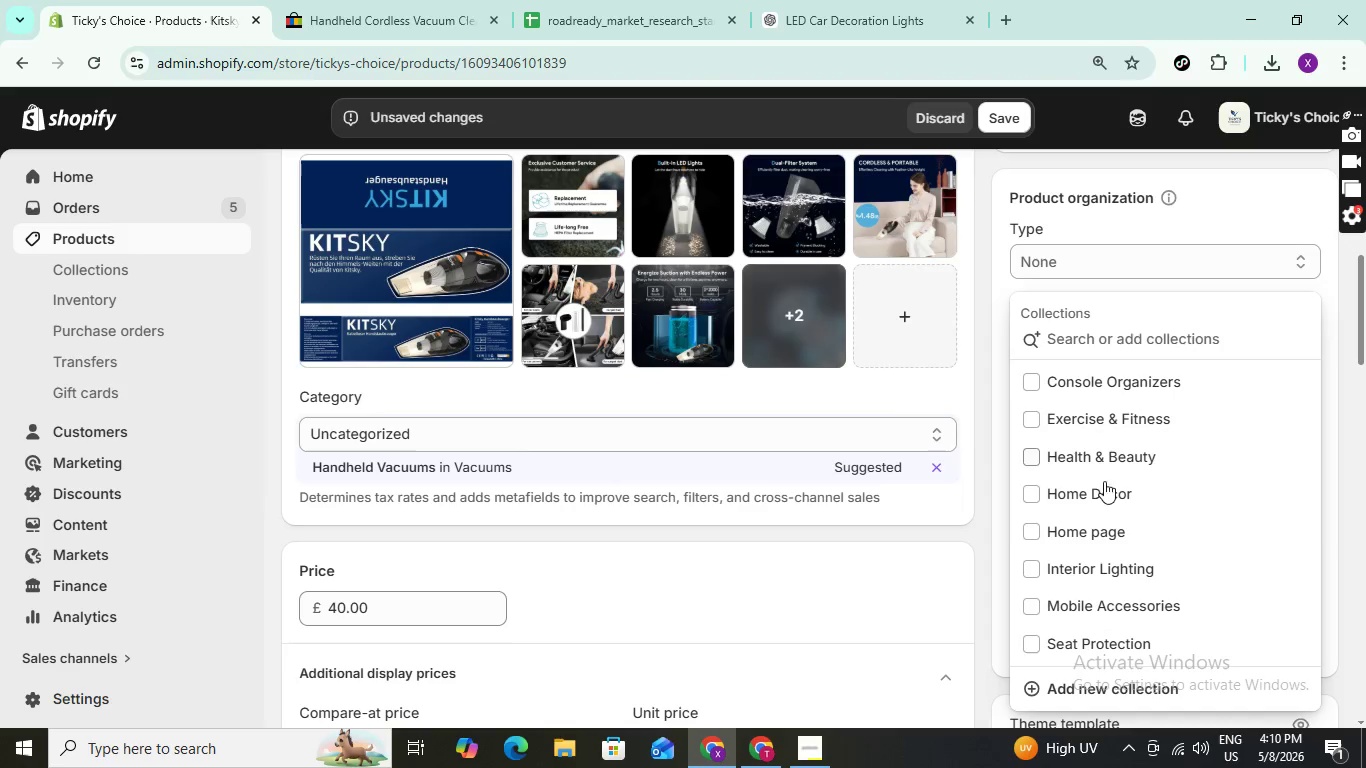 
scroll: coordinate [1121, 515], scroll_direction: down, amount: 1.0
 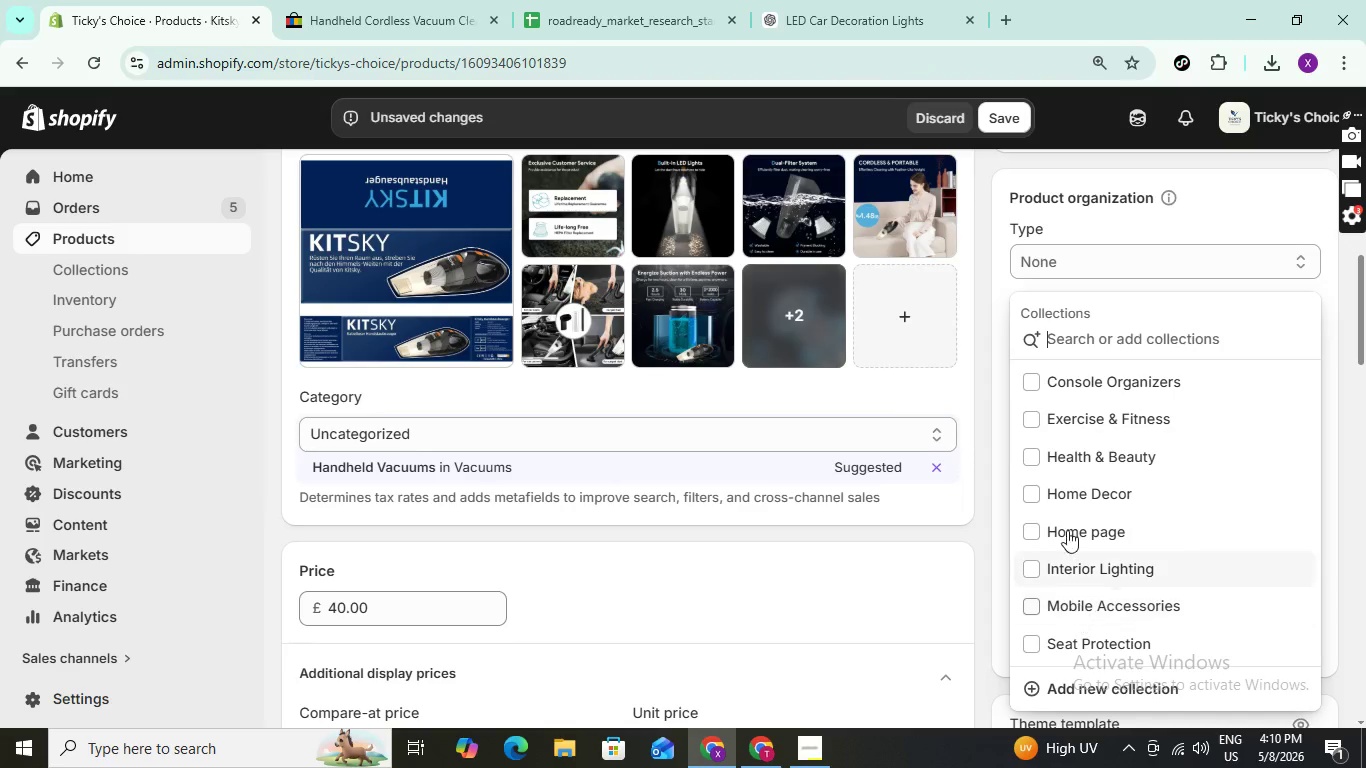 
scroll: coordinate [1097, 468], scroll_direction: none, amount: 0.0
 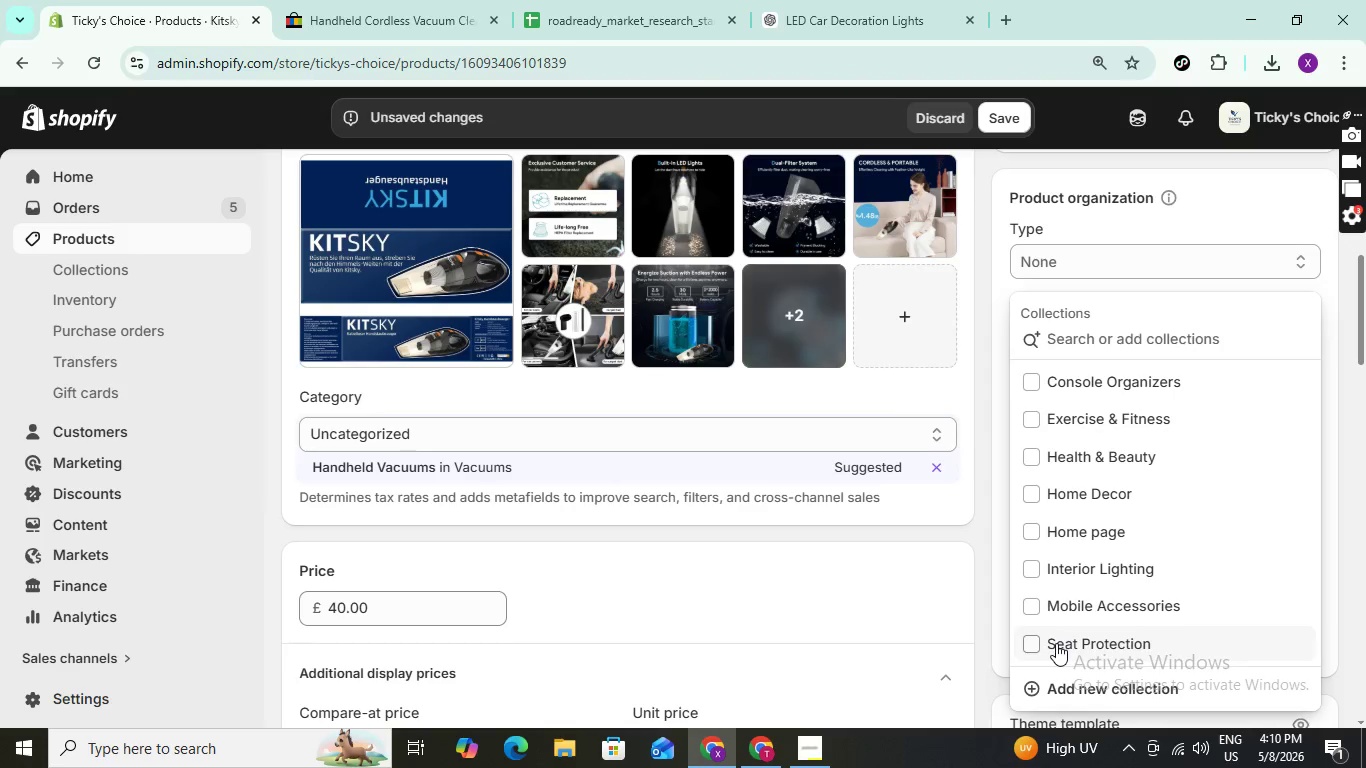 
scroll: coordinate [1060, 621], scroll_direction: down, amount: 2.0
 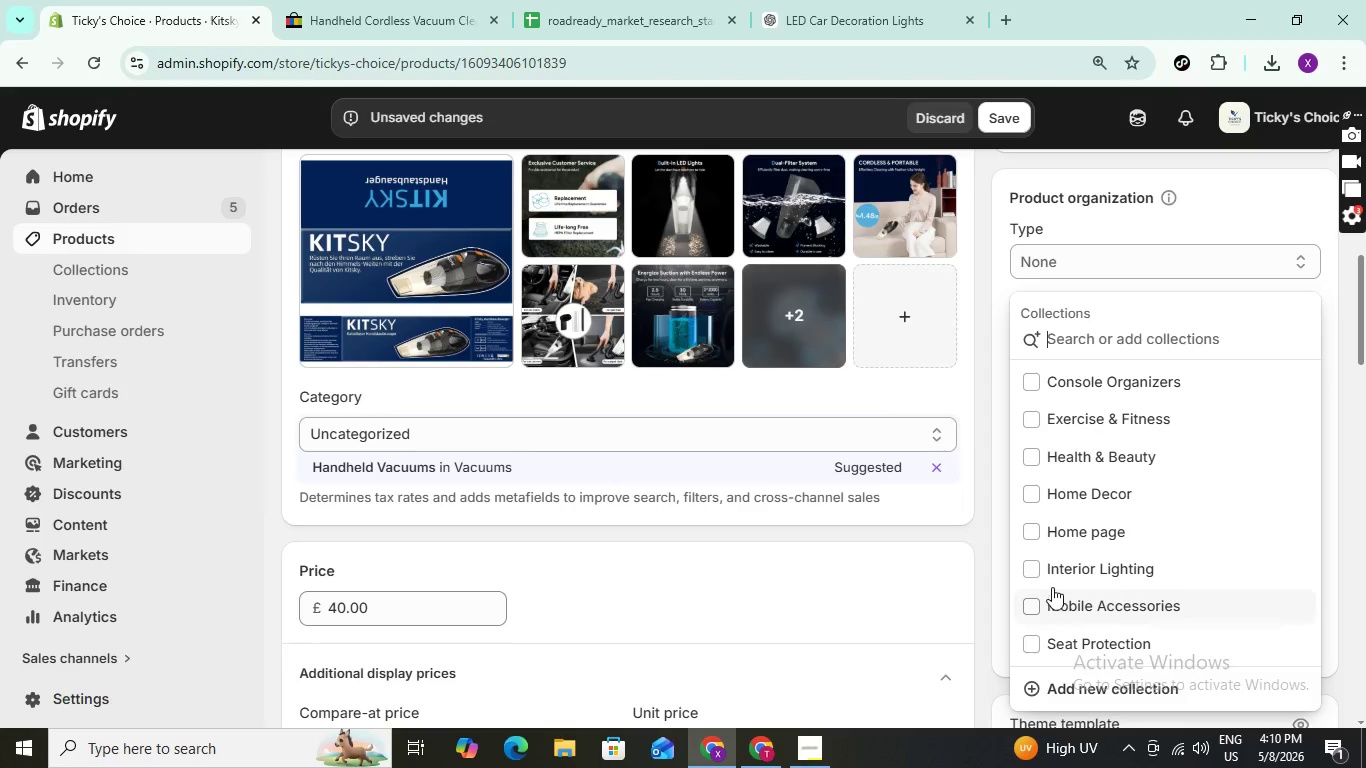 
wait(6.01)
 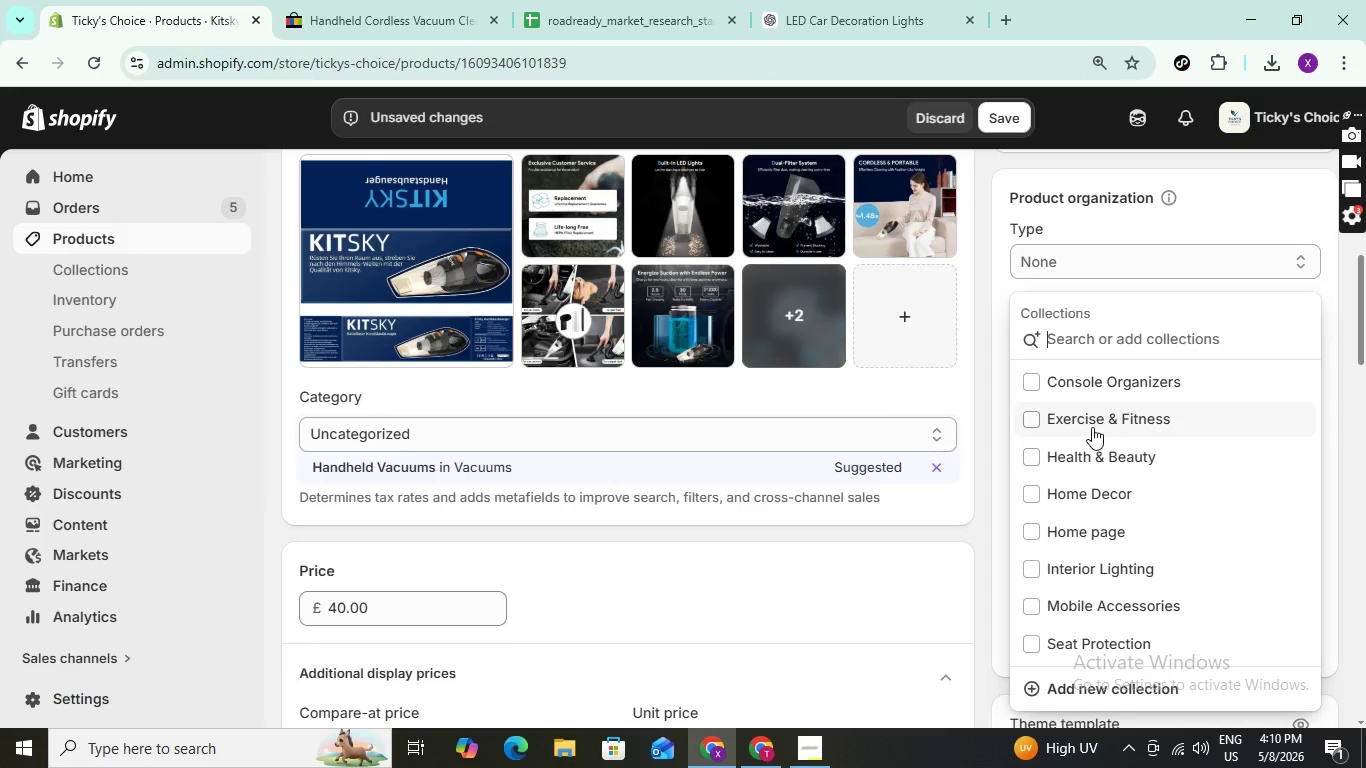 
left_click([1077, 694])
 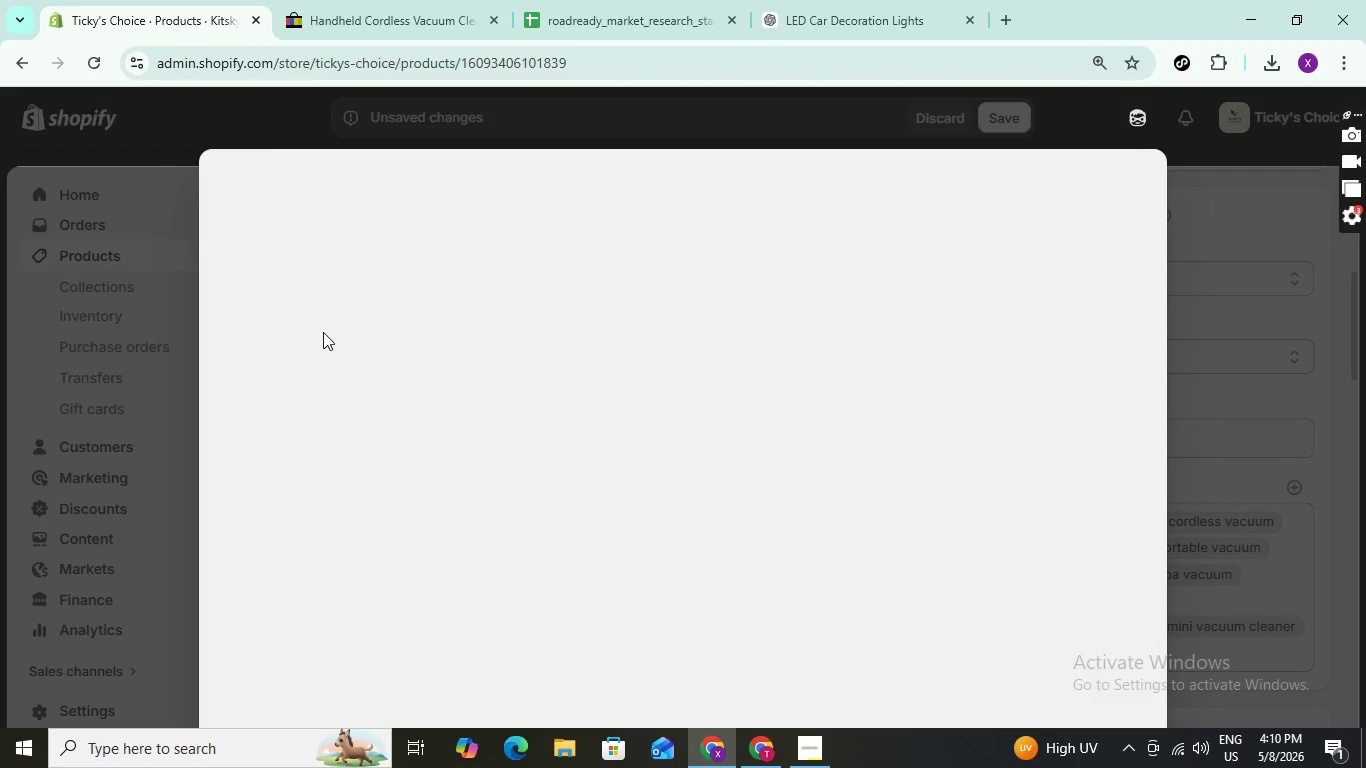 
wait(6.41)
 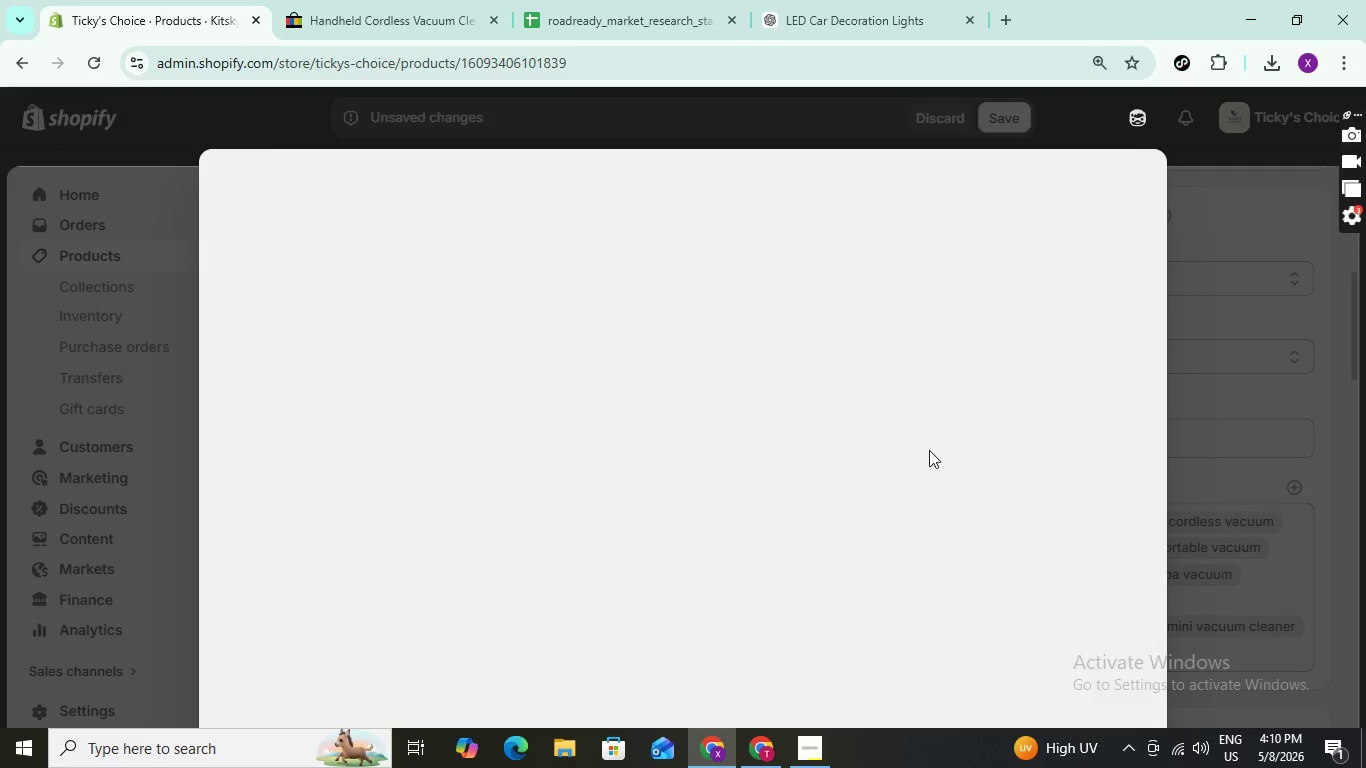 
mouse_move([317, 327])
 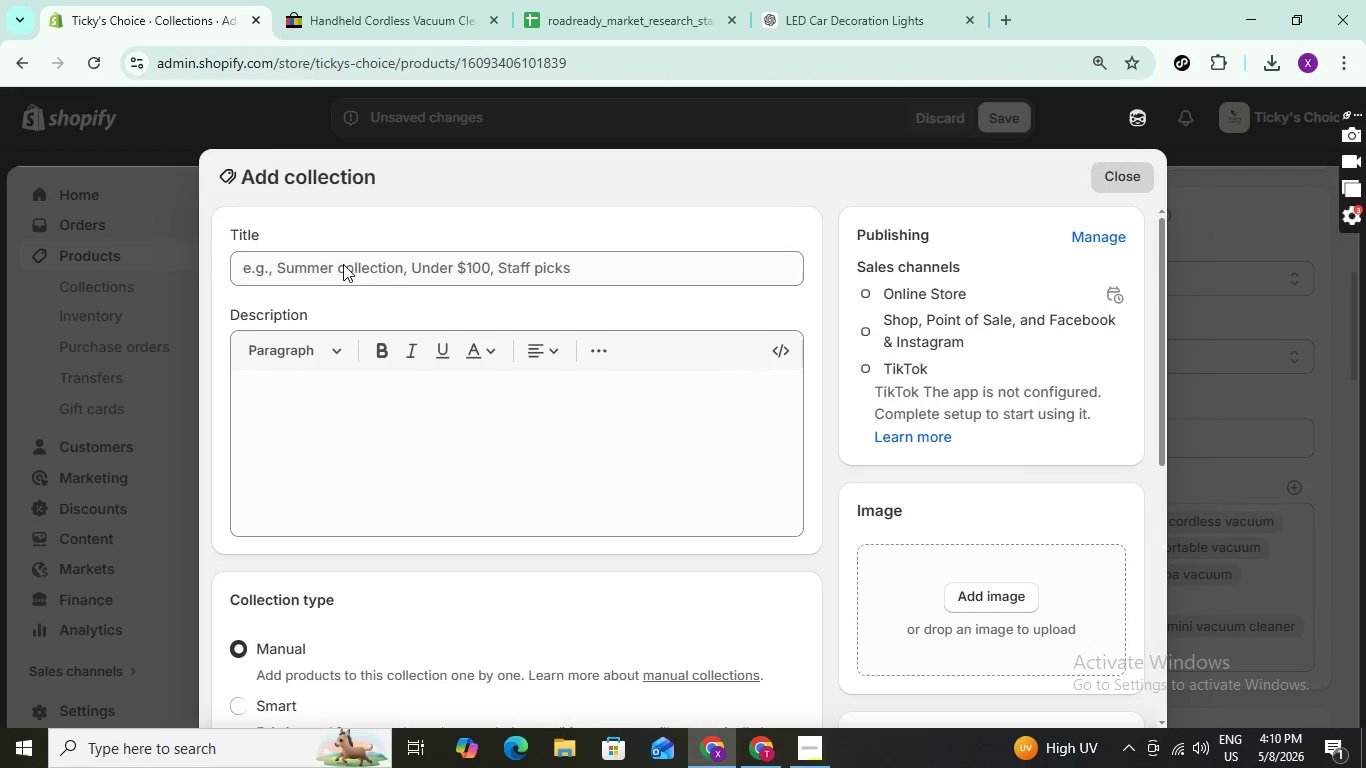 
left_click([343, 264])
 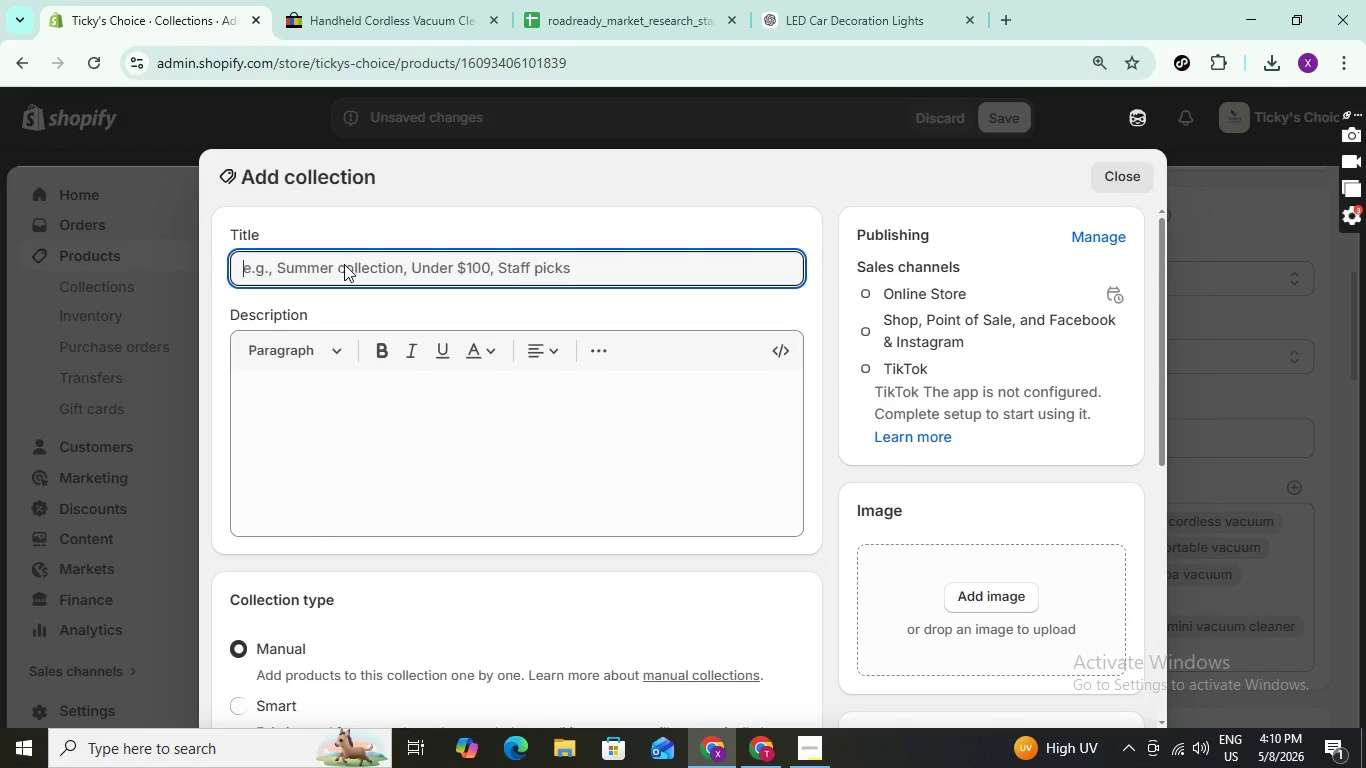 
key(Control+V)
 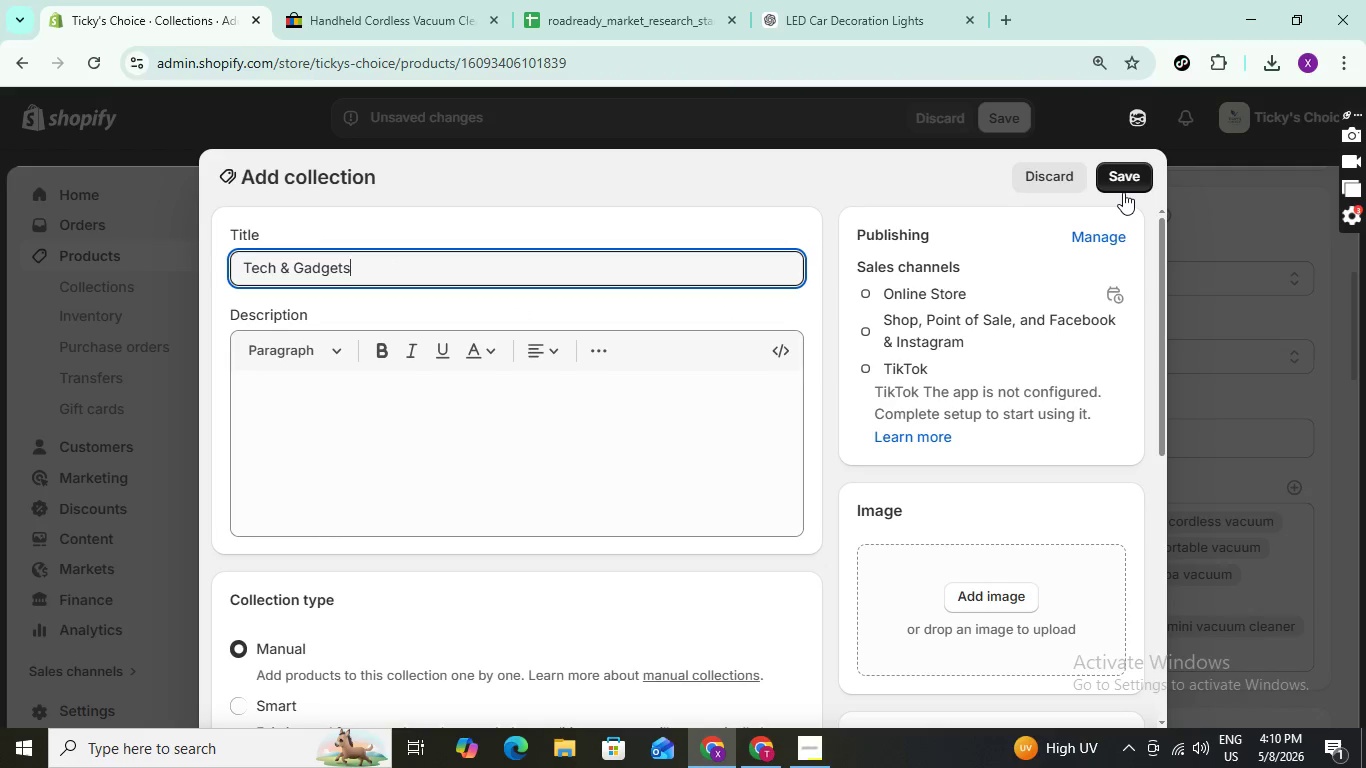 
left_click([1121, 183])
 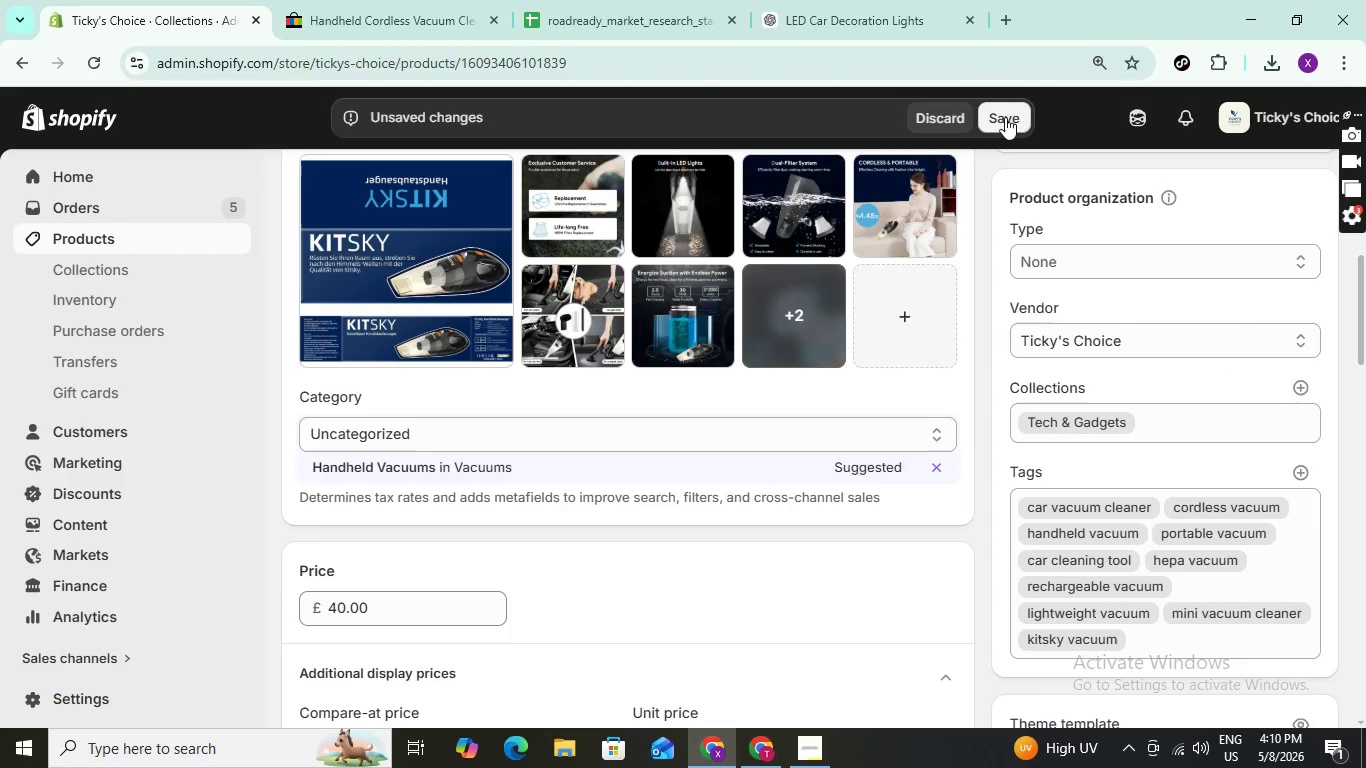 
wait(10.14)
 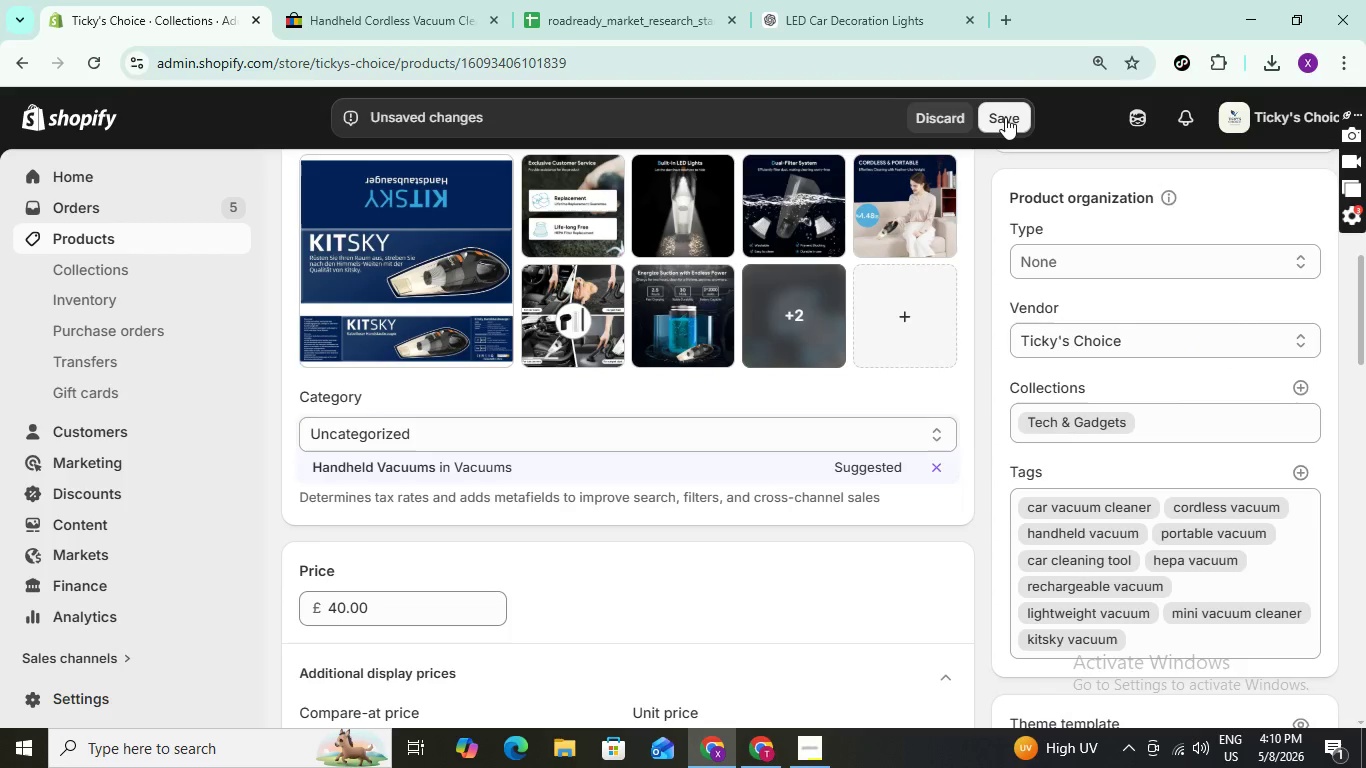 
left_click([1014, 126])
 